 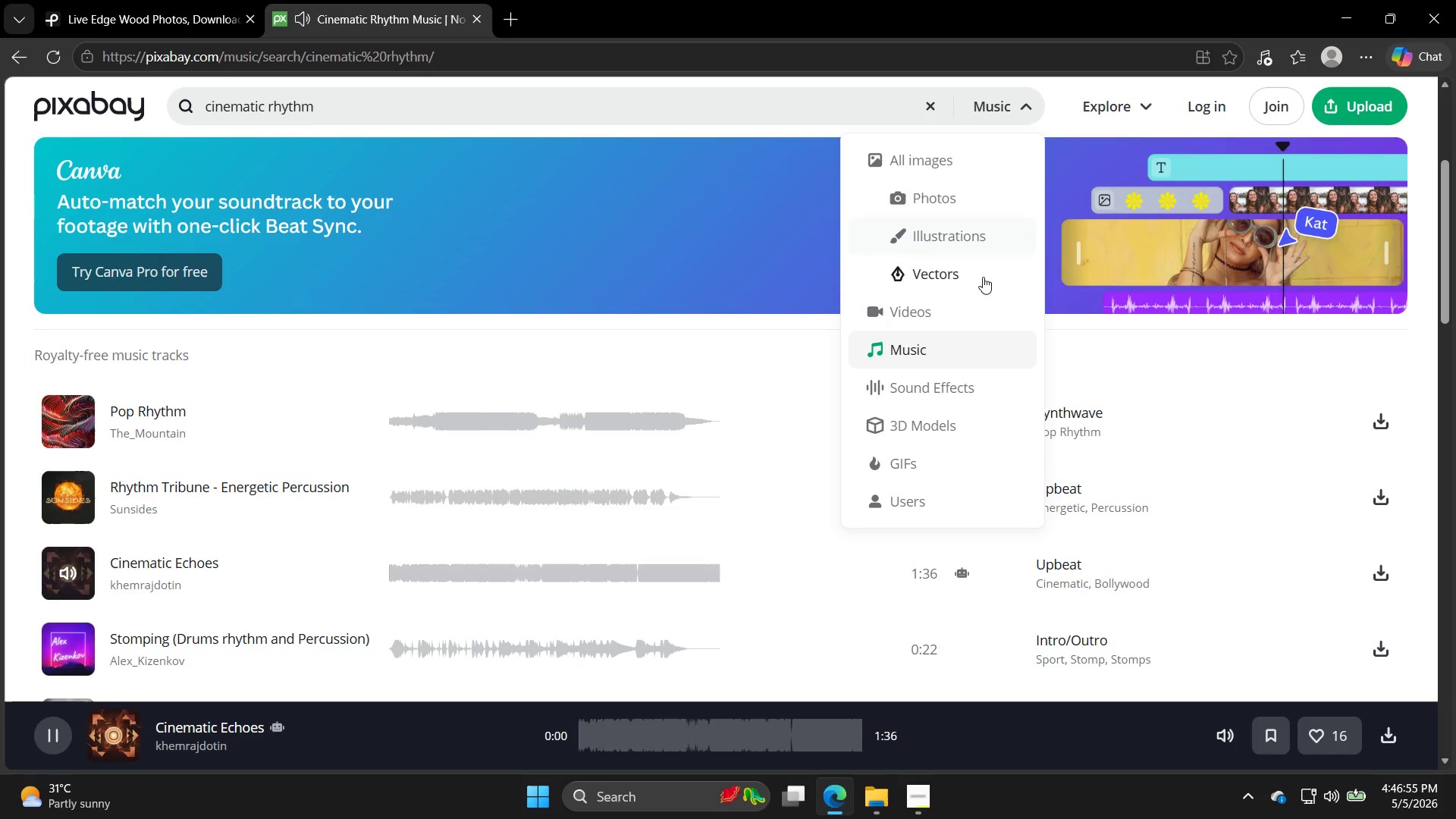 
left_click([945, 392])
 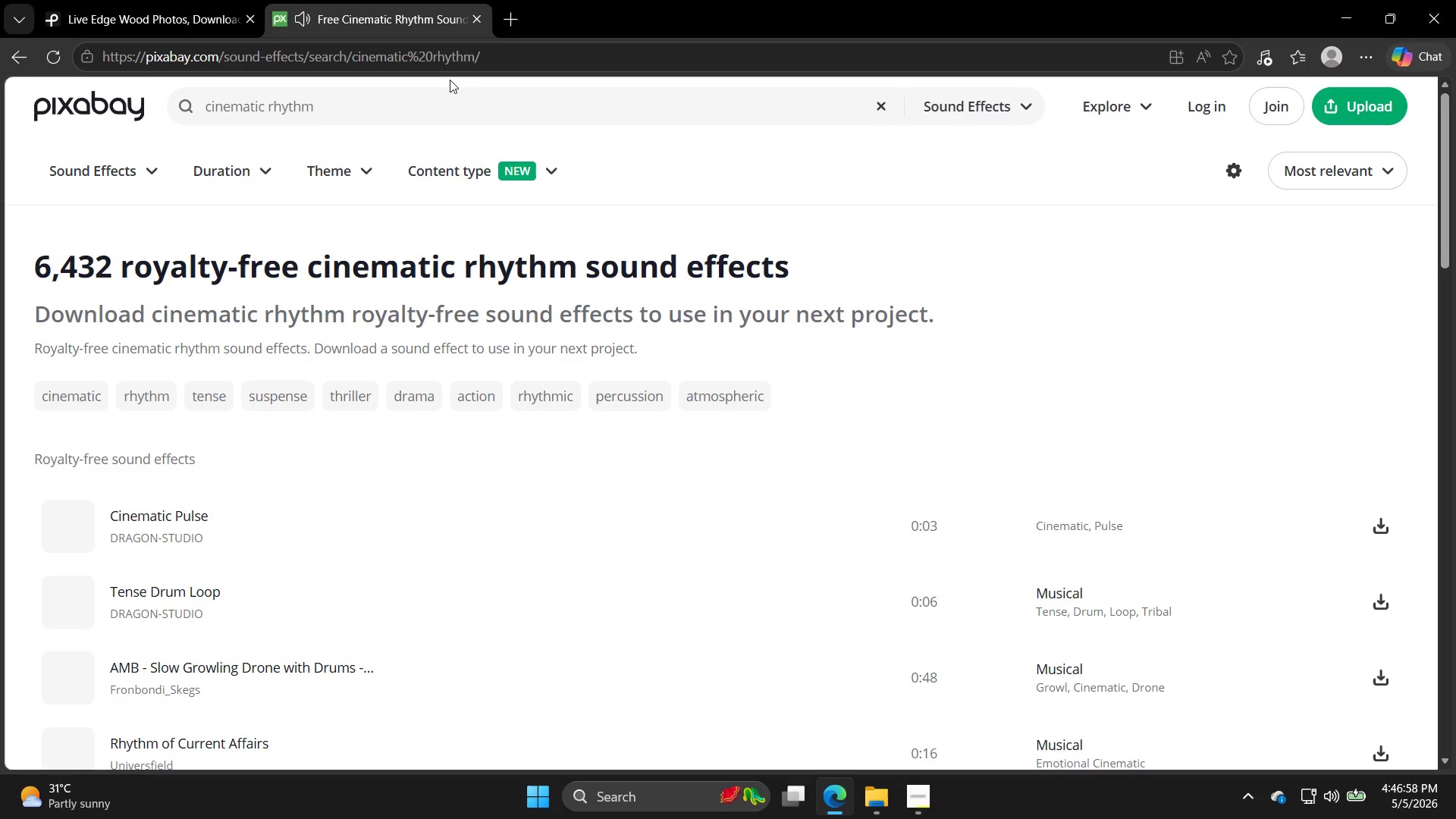 
double_click([431, 106])
 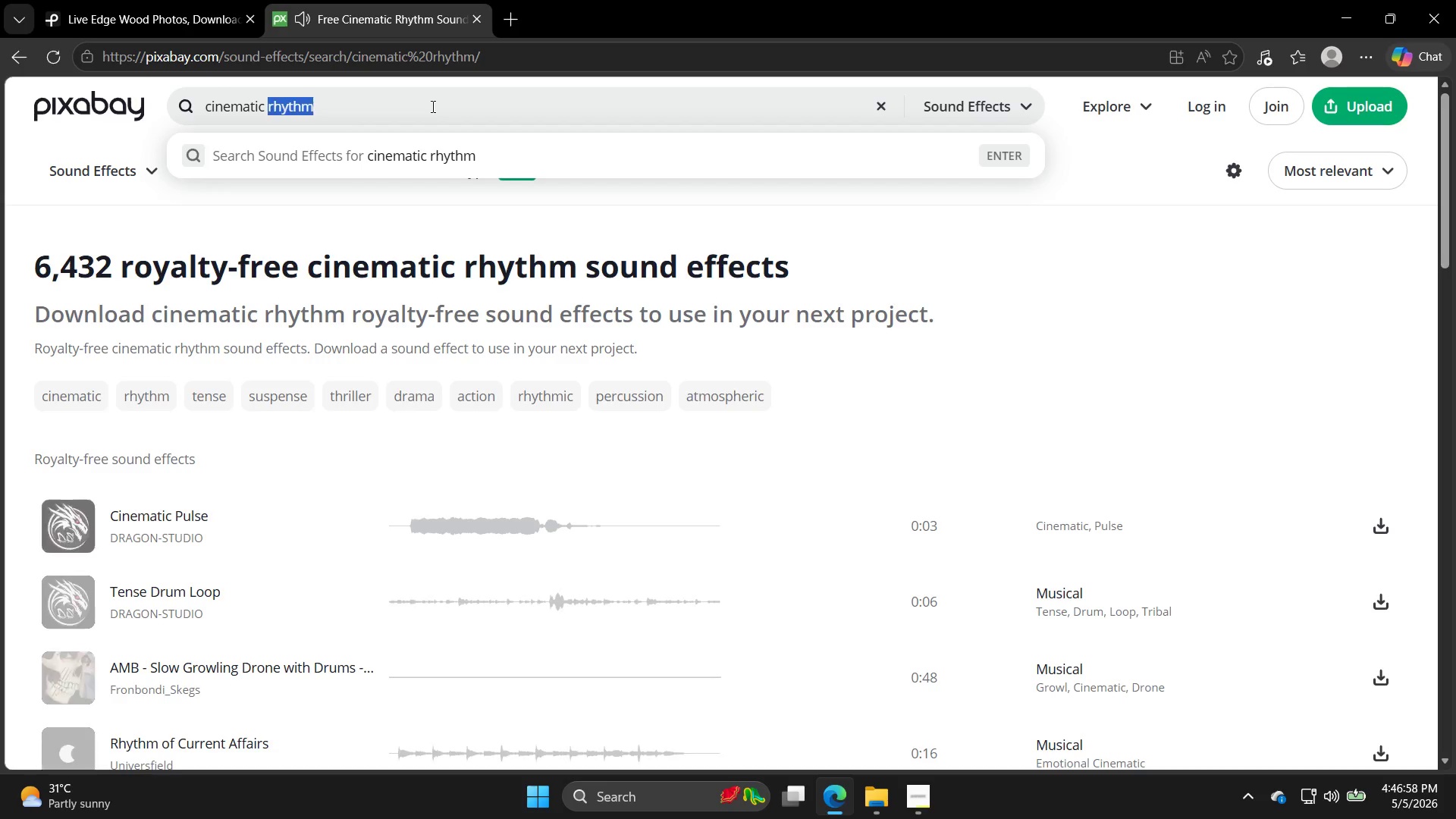 
triple_click([431, 106])
 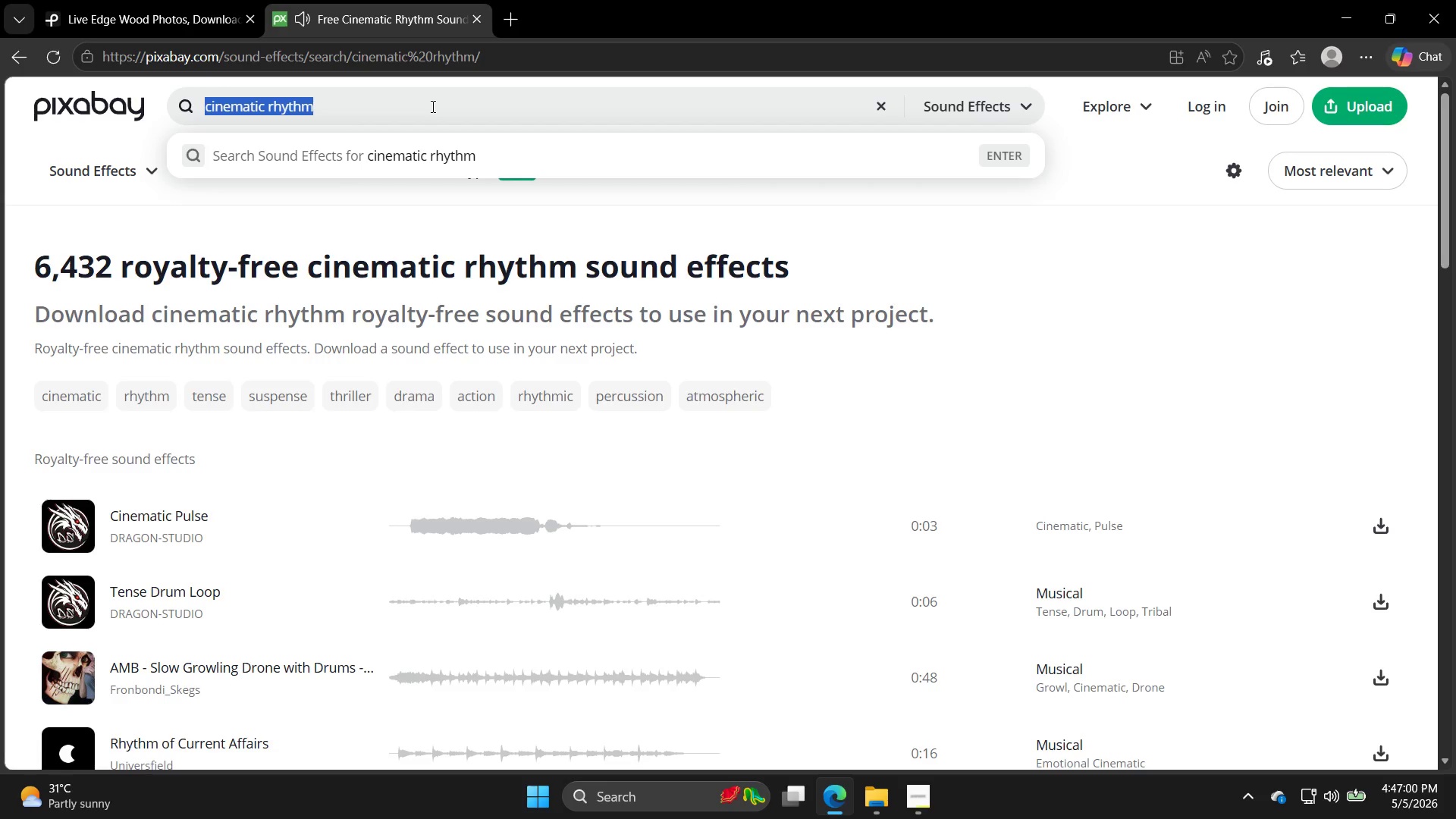 
type(whoosh transition)
 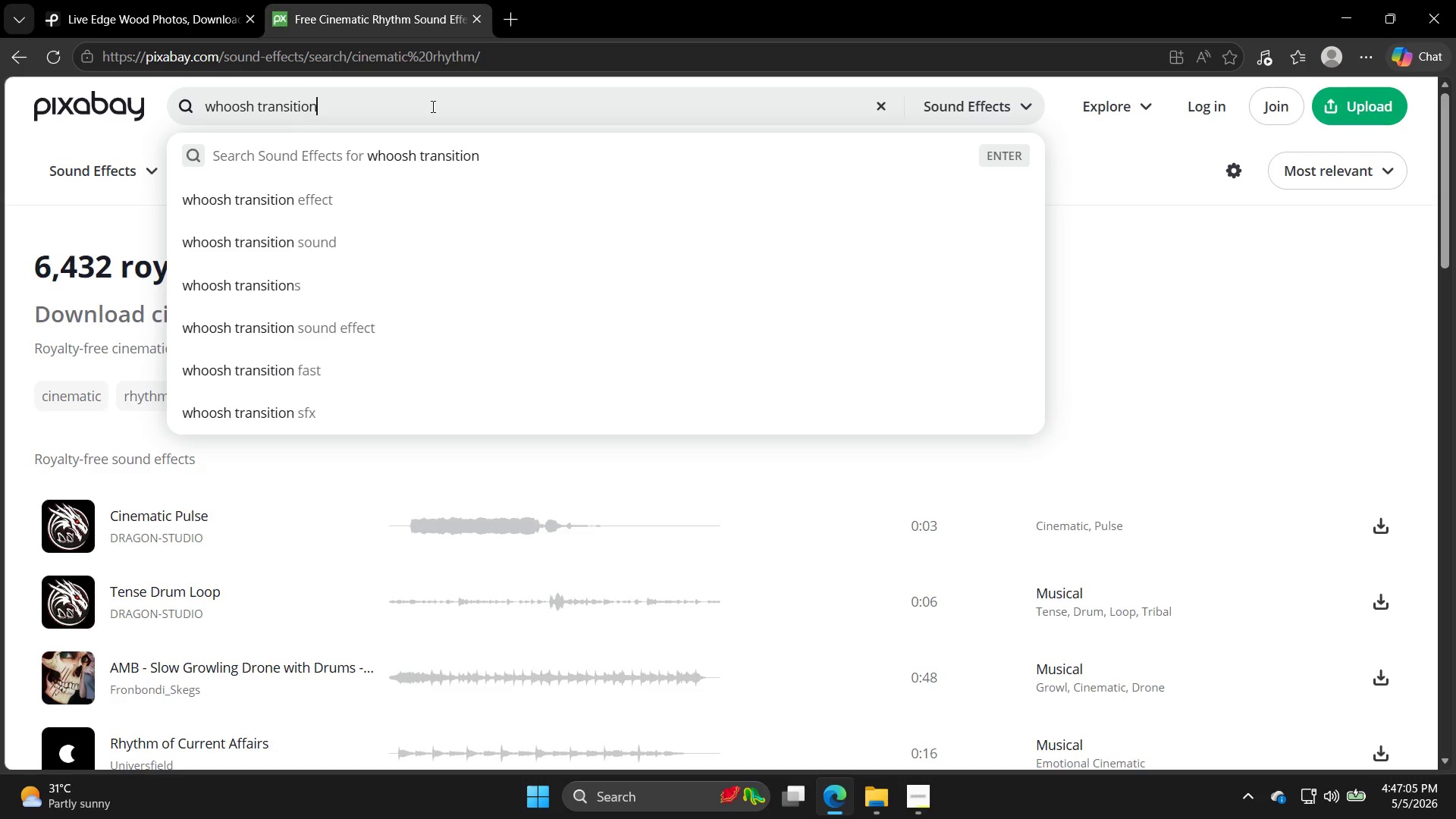 
key(Enter)
 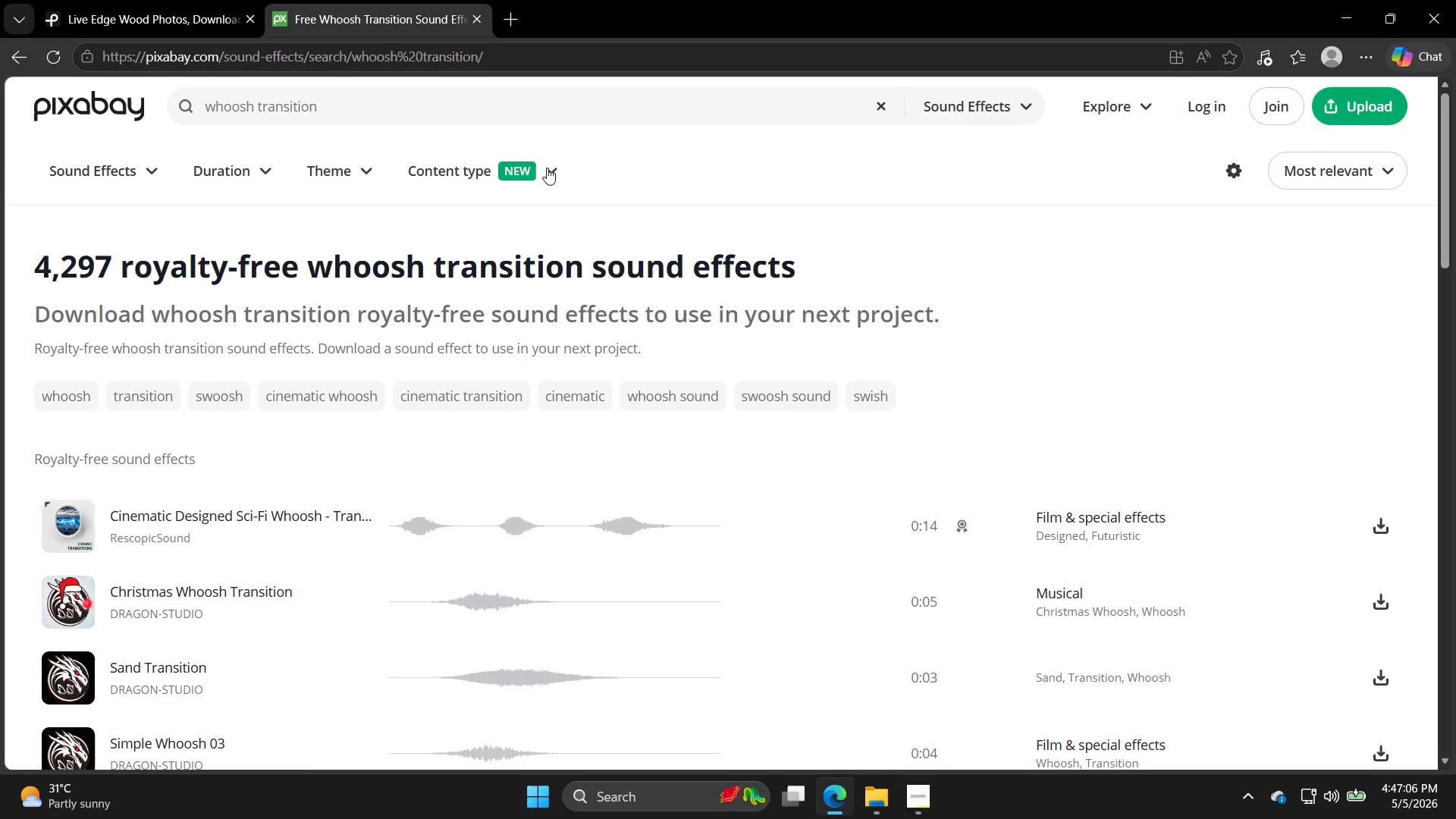 
left_click([73, 514])
 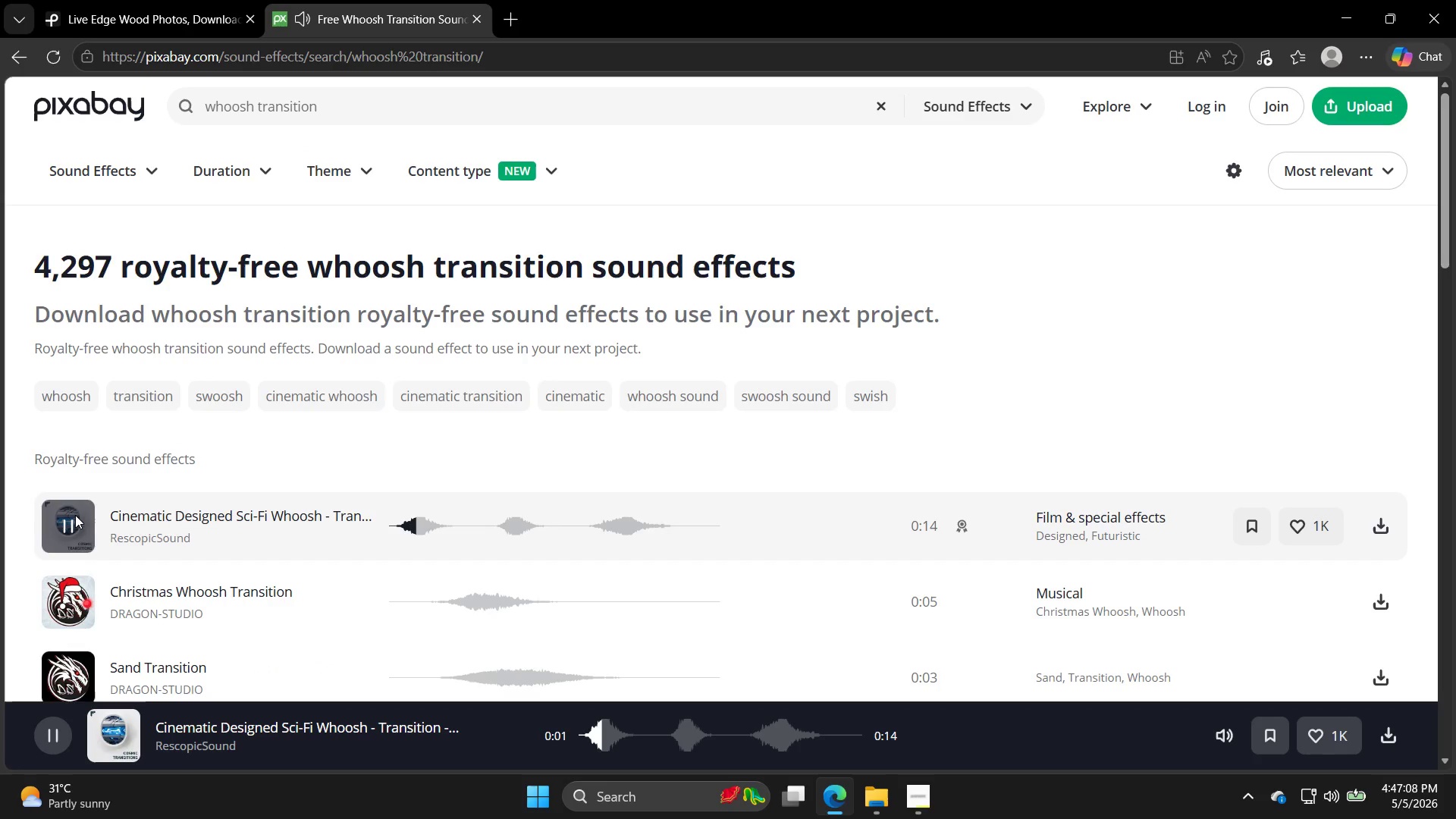 
left_click([58, 614])
 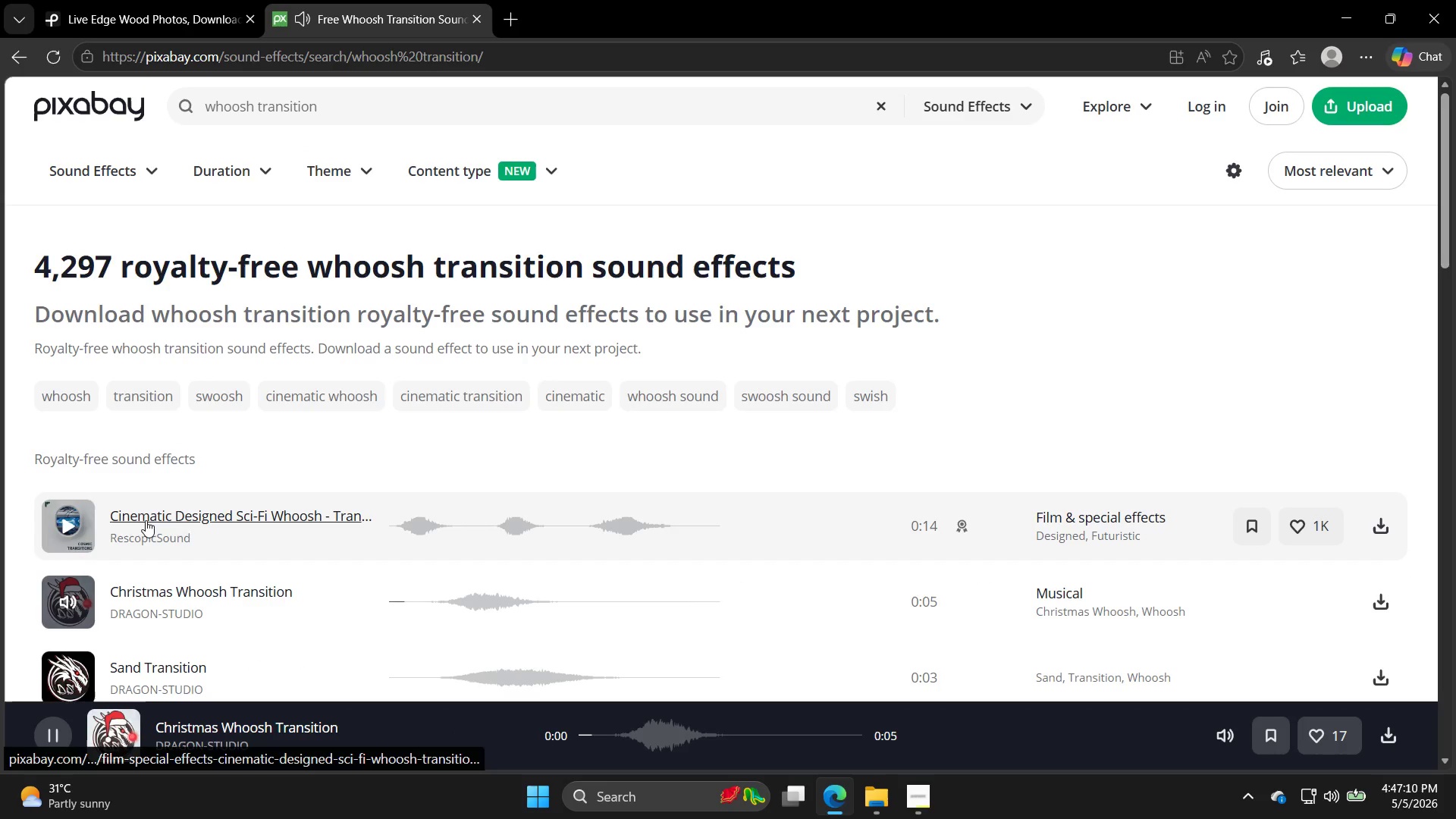 
scroll: coordinate [146, 528], scroll_direction: down, amount: 3.0
 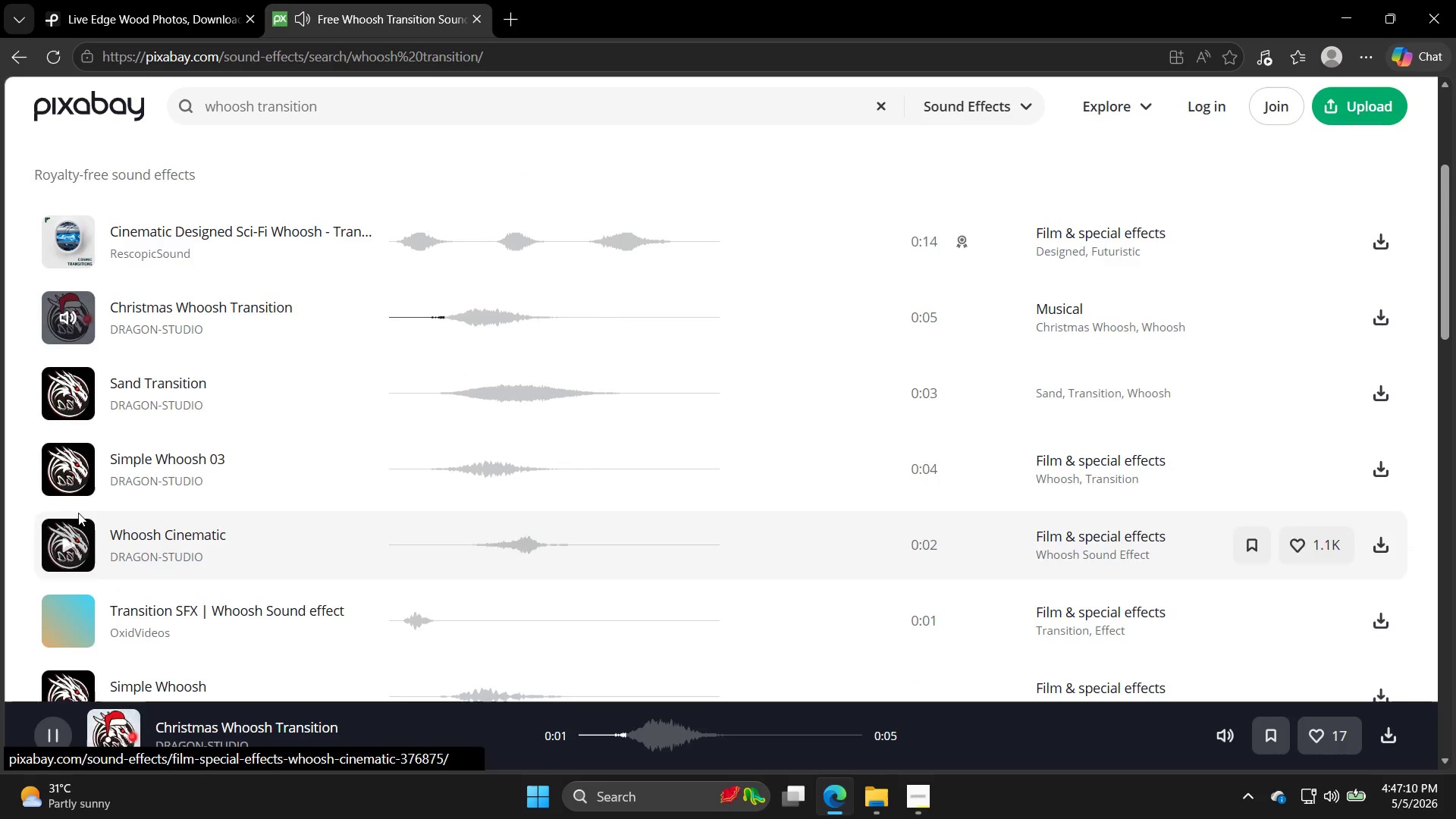 
left_click([41, 449])
 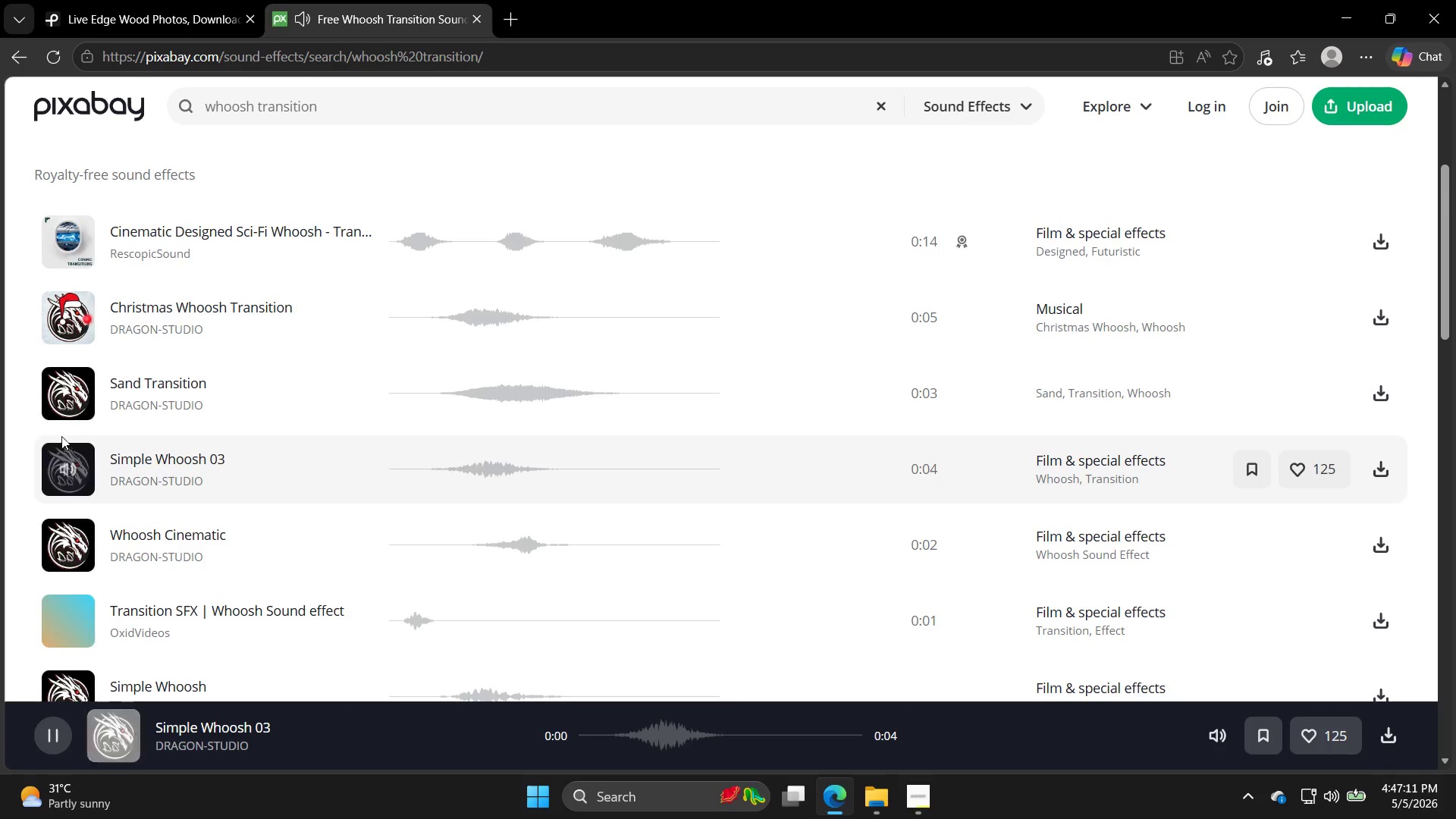 
left_click([61, 385])
 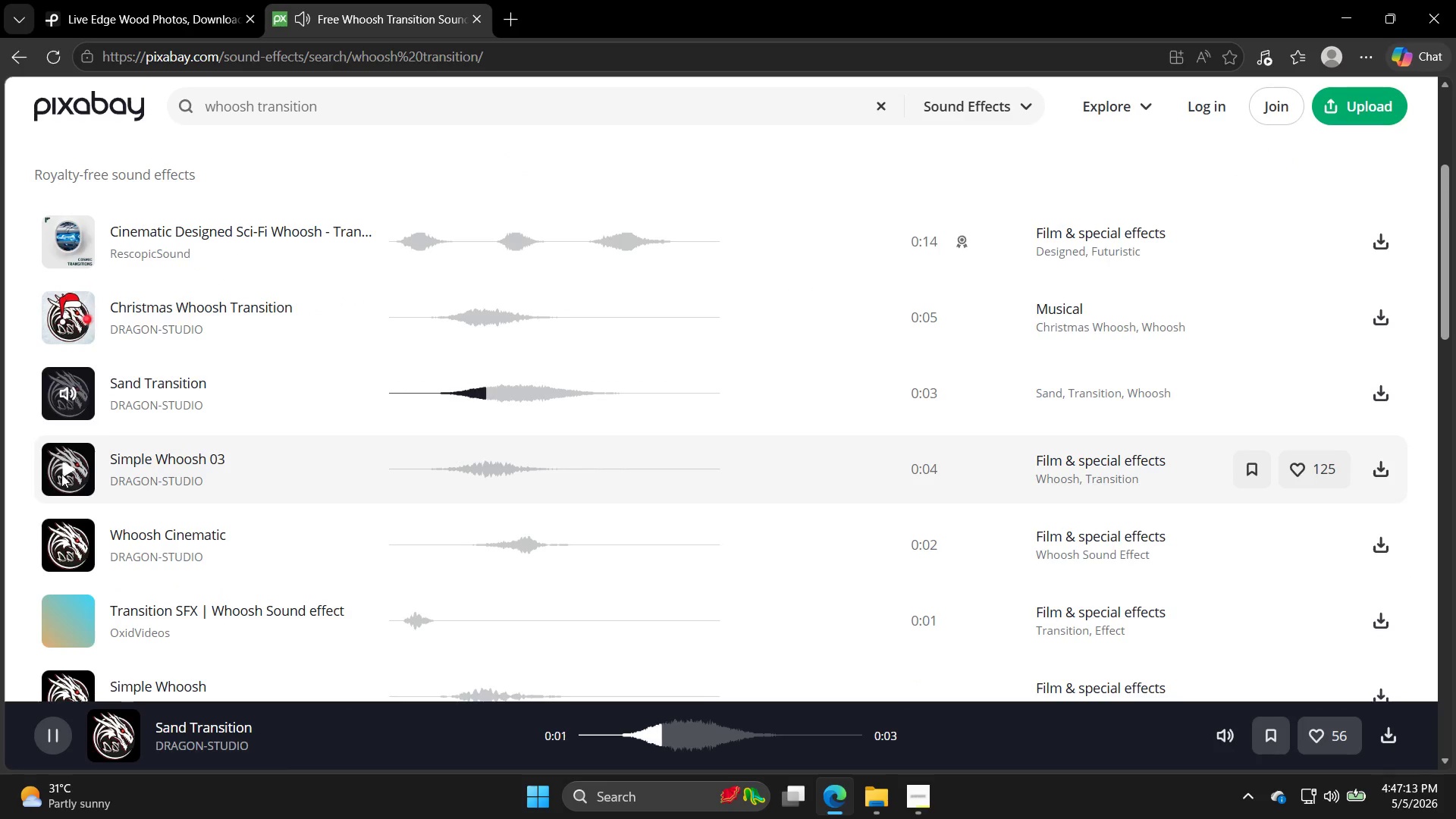 
left_click([66, 469])
 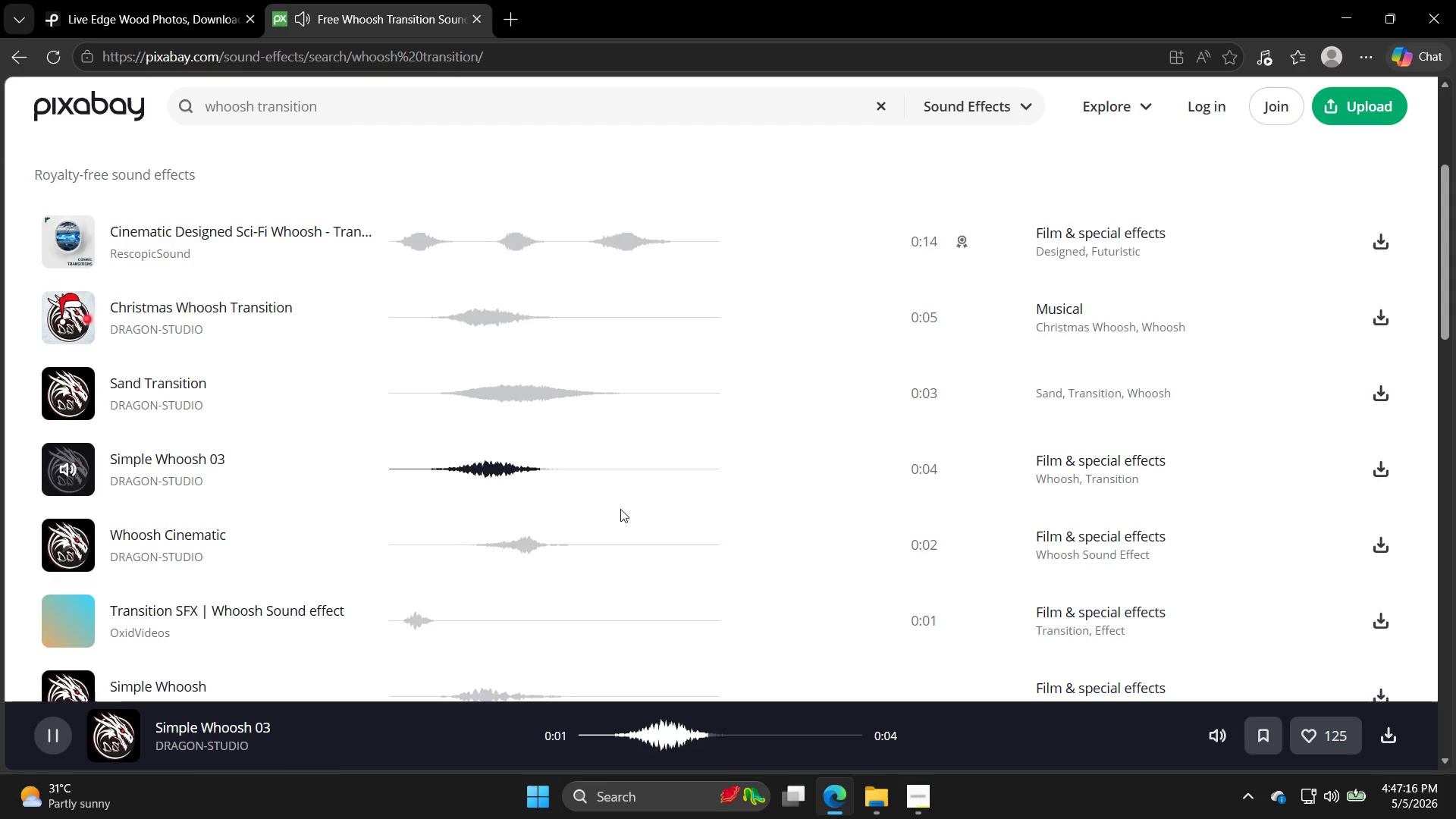 
left_click([48, 540])
 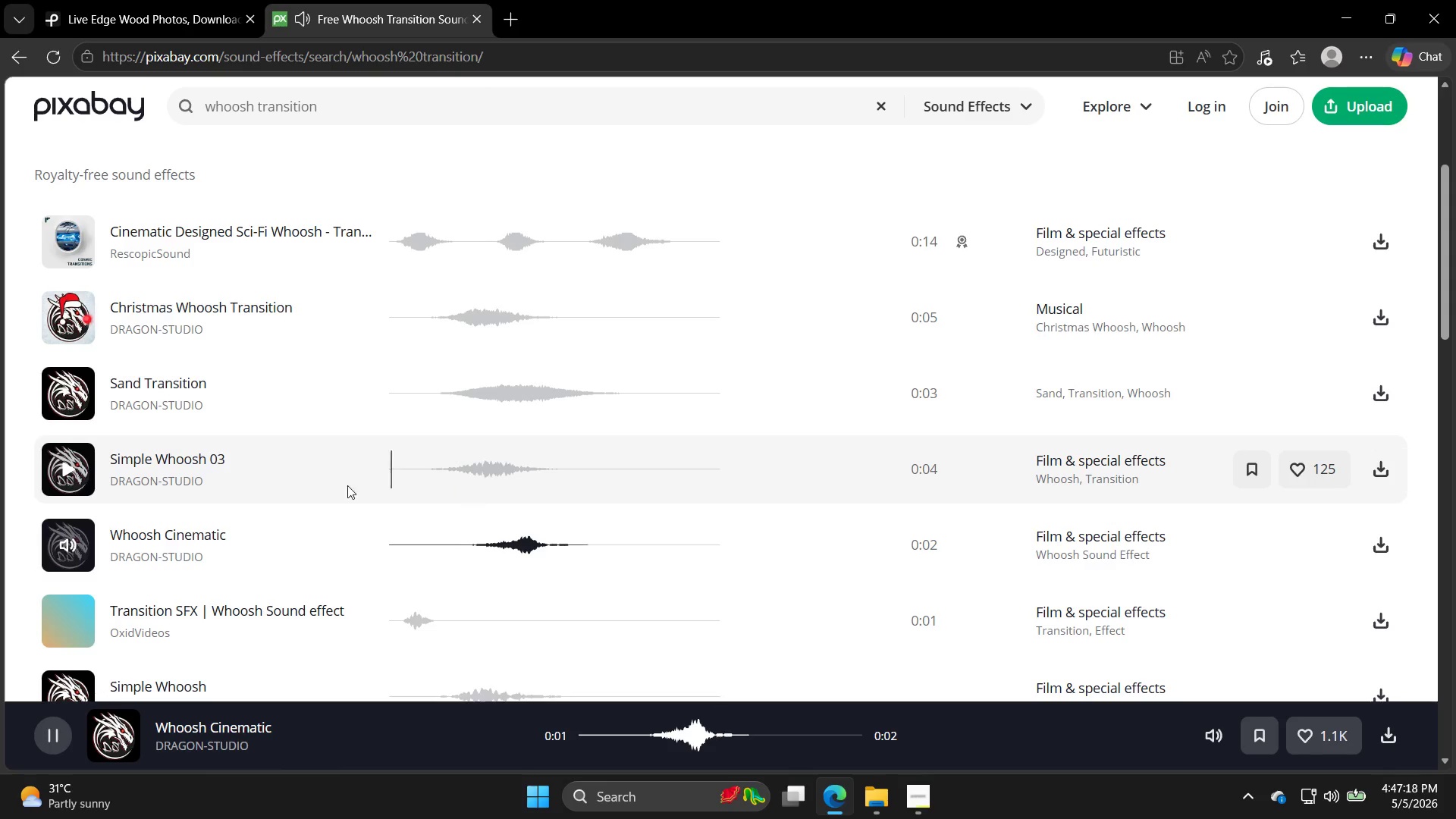 
left_click([72, 482])
 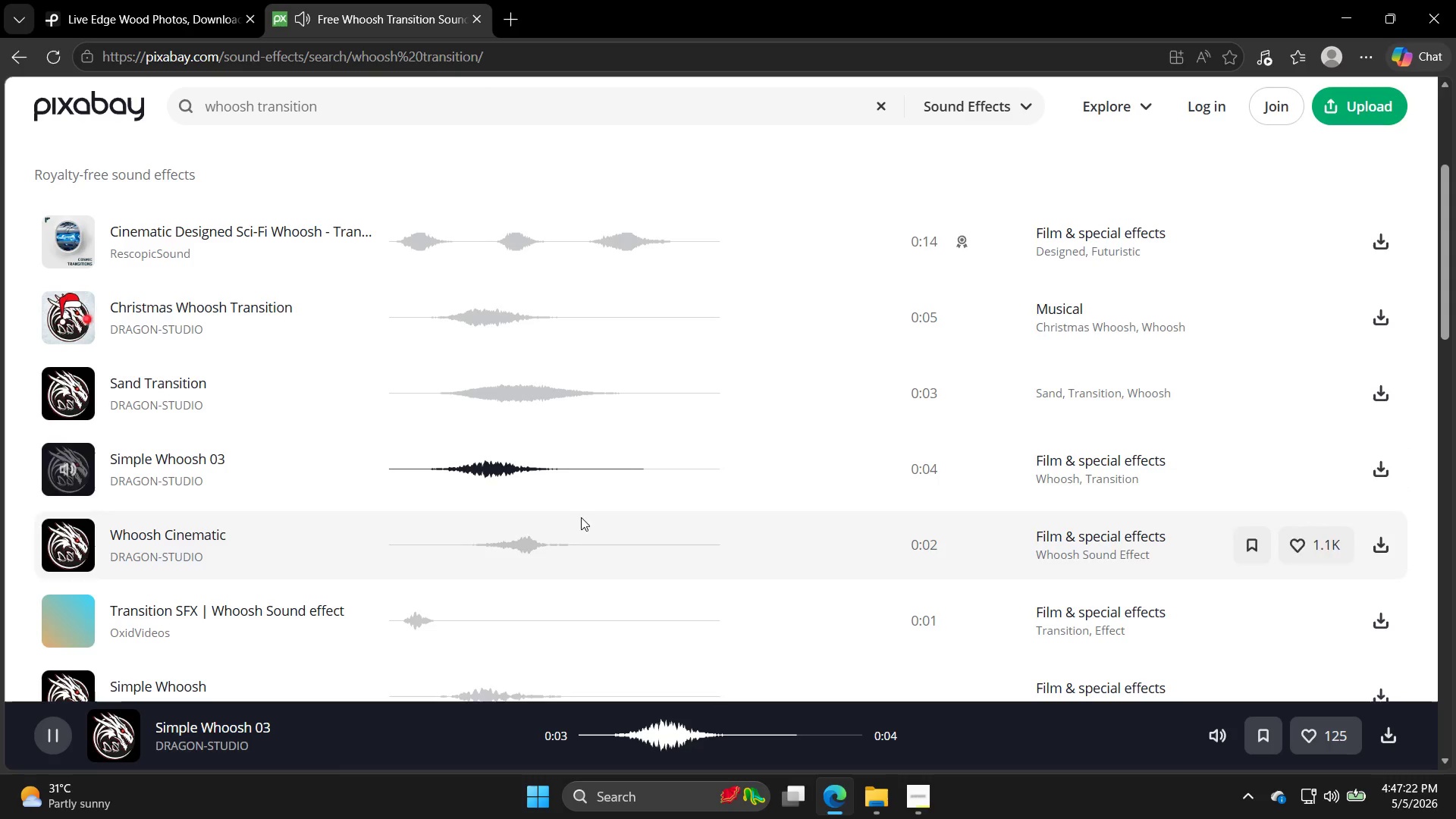 
left_click([1385, 478])
 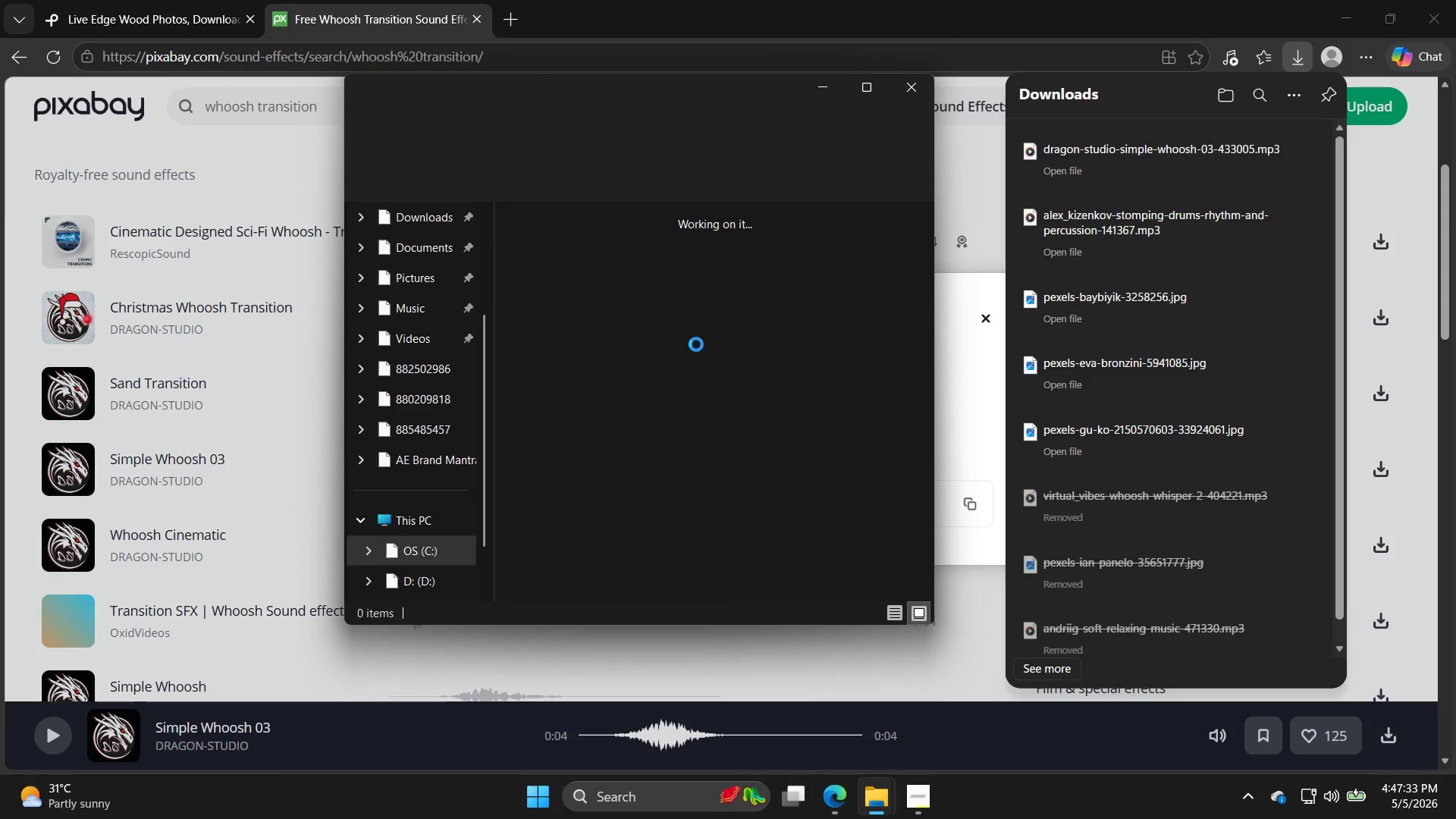 
wait(14.25)
 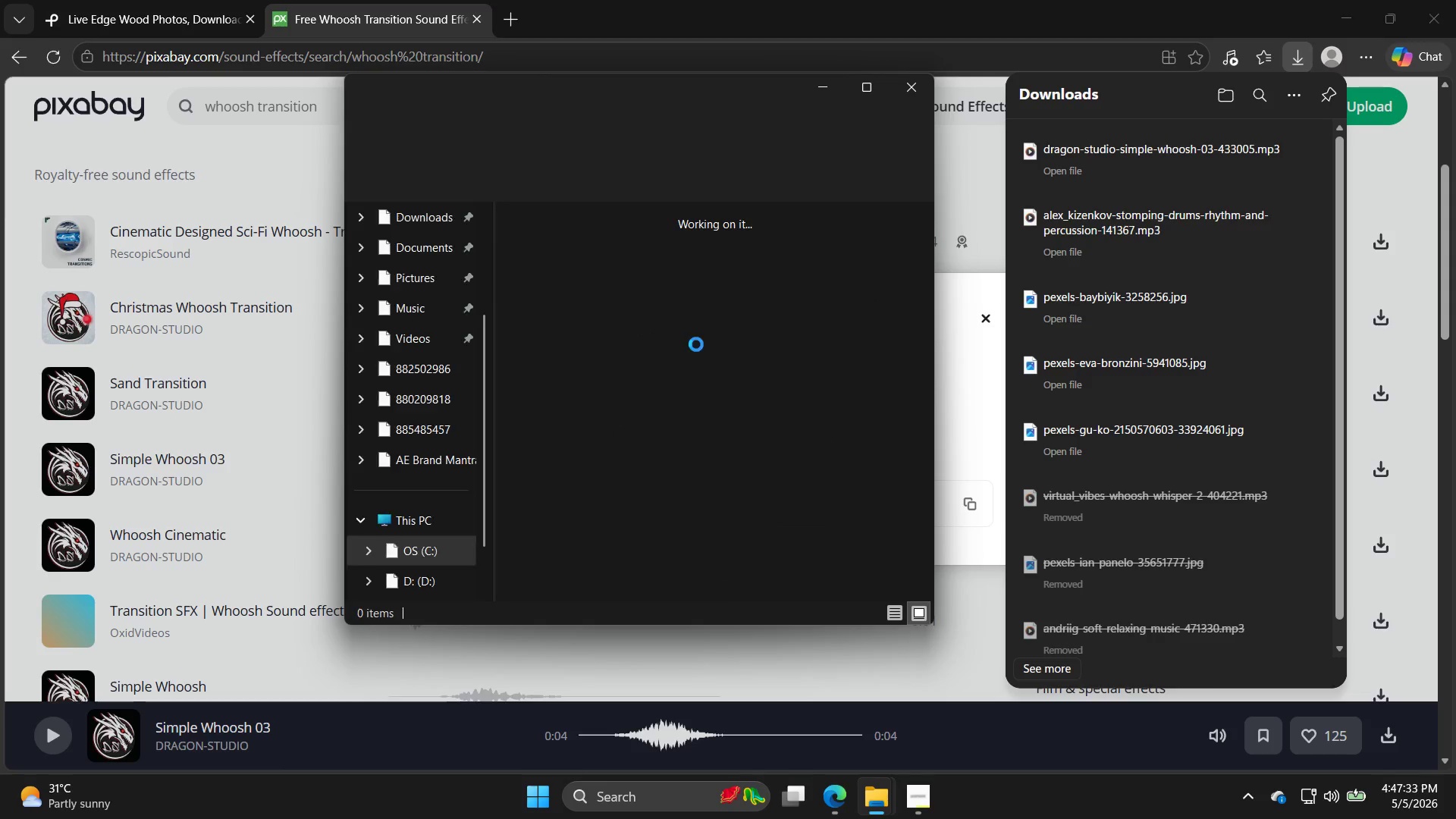 
left_click_drag(start_coordinate=[177, 0], to_coordinate=[181, 0])
 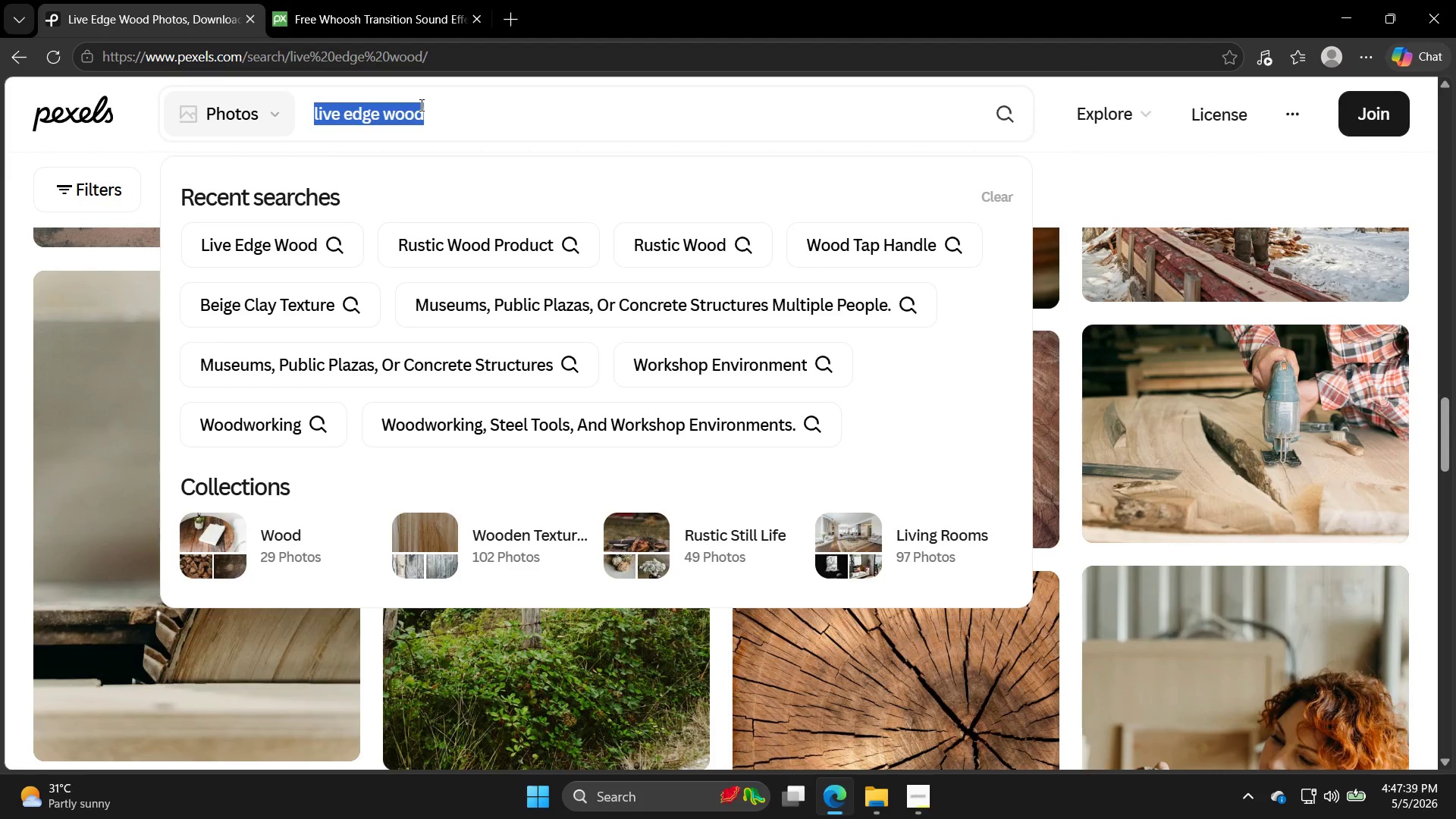 
type(light leaks overlay)
 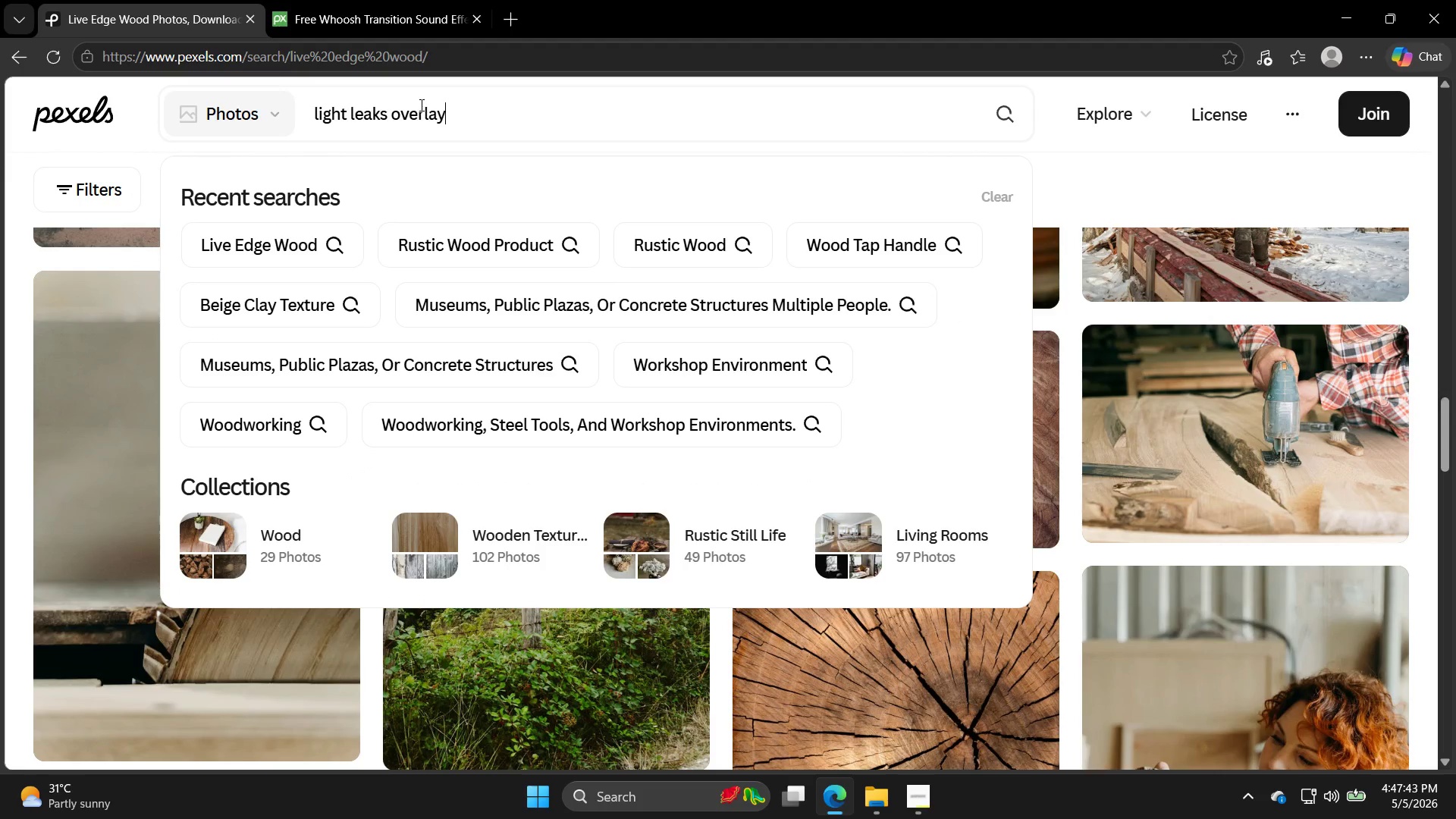 
key(Enter)
 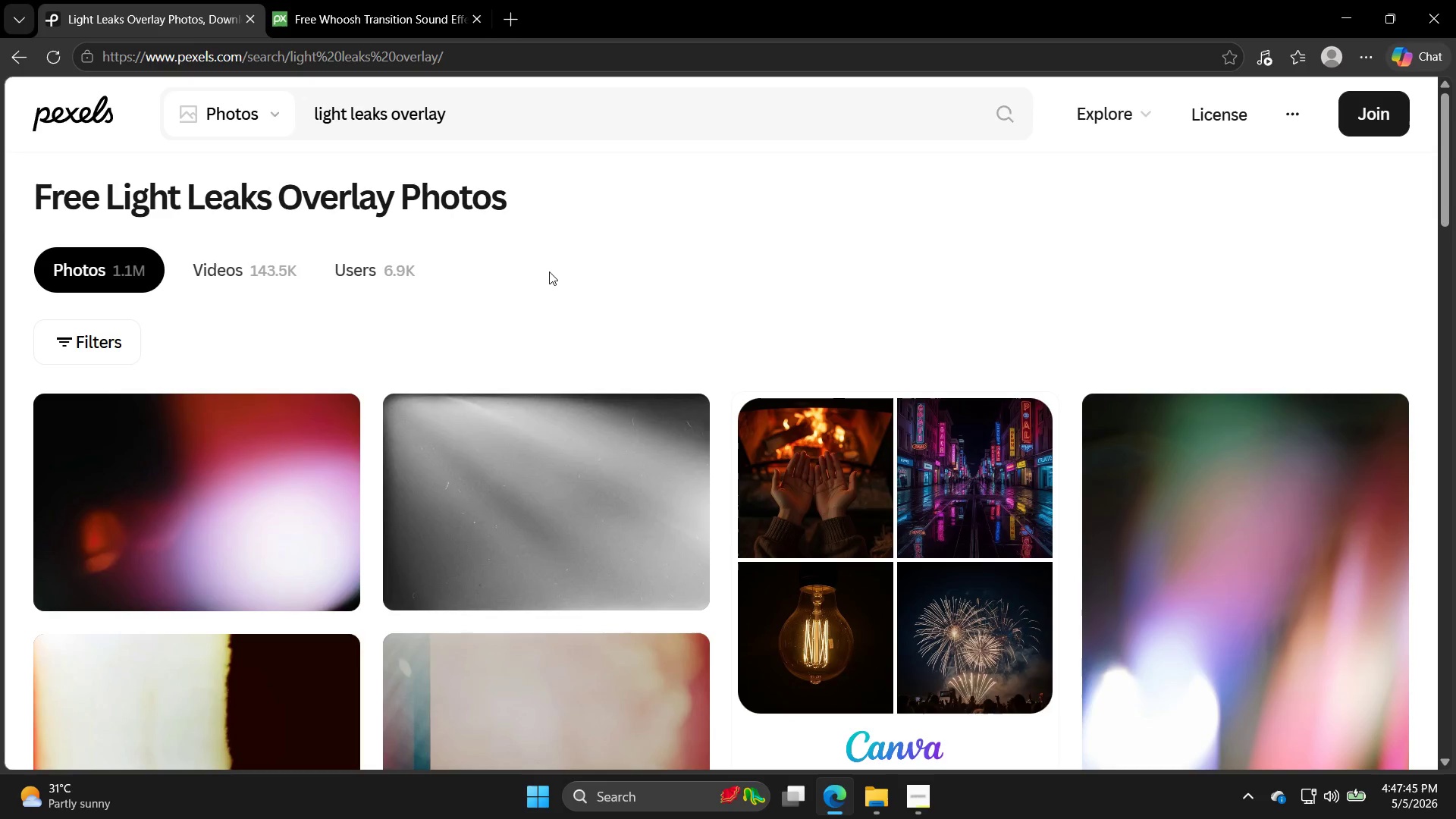 
scroll: coordinate [551, 303], scroll_direction: down, amount: 4.0
 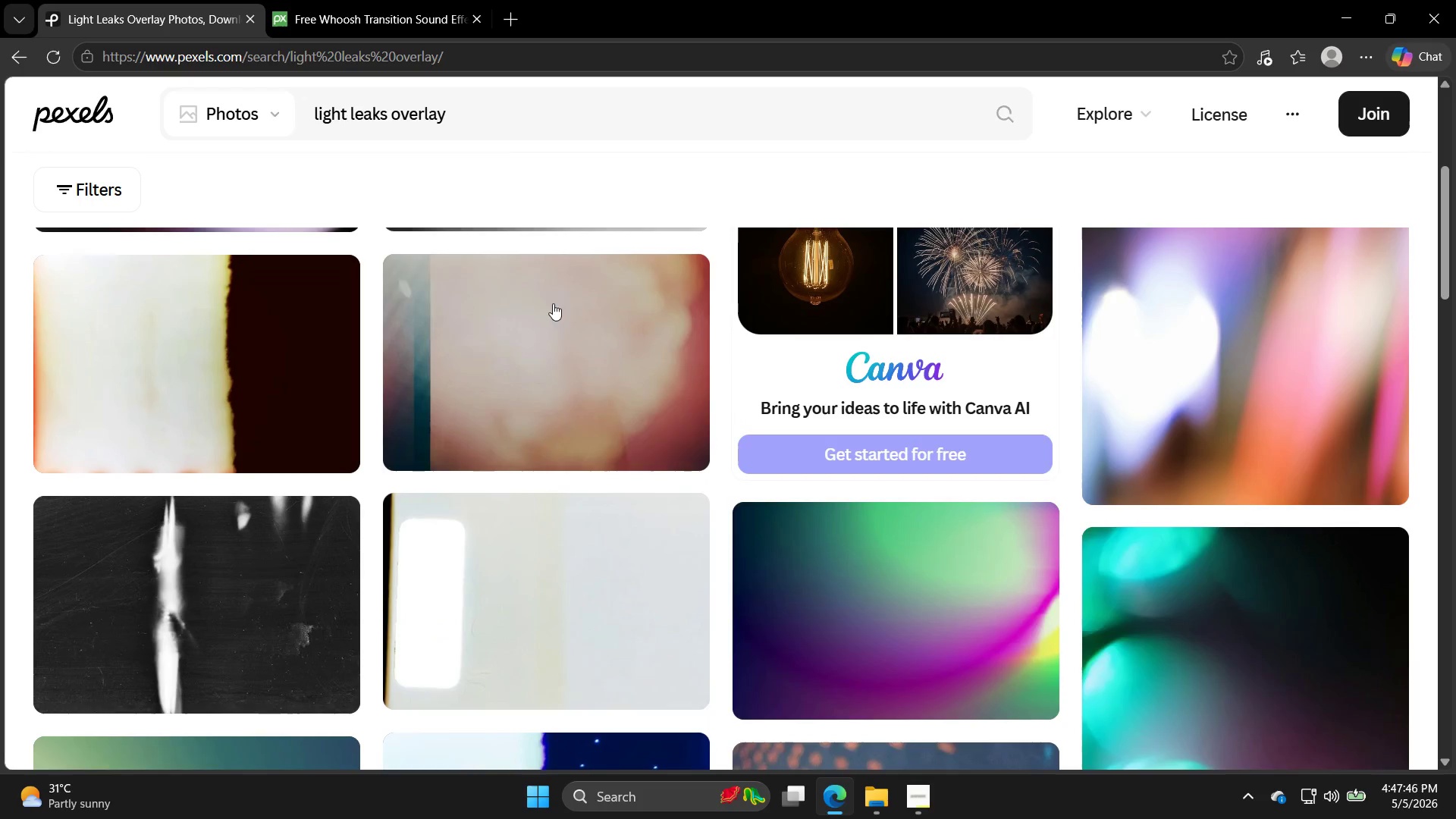 
mouse_move([551, 321])
 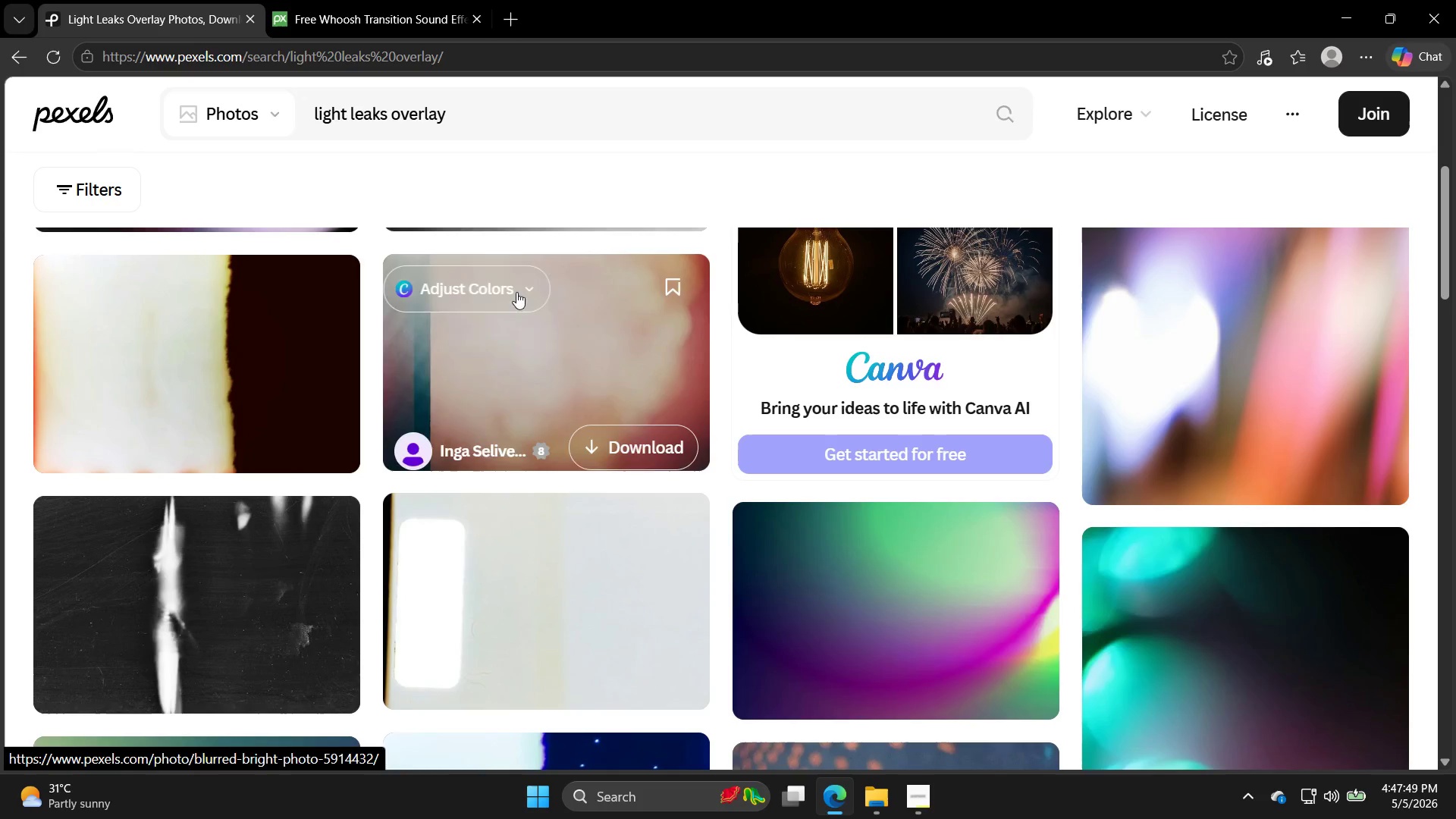 
scroll: coordinate [908, 437], scroll_direction: down, amount: 7.0
 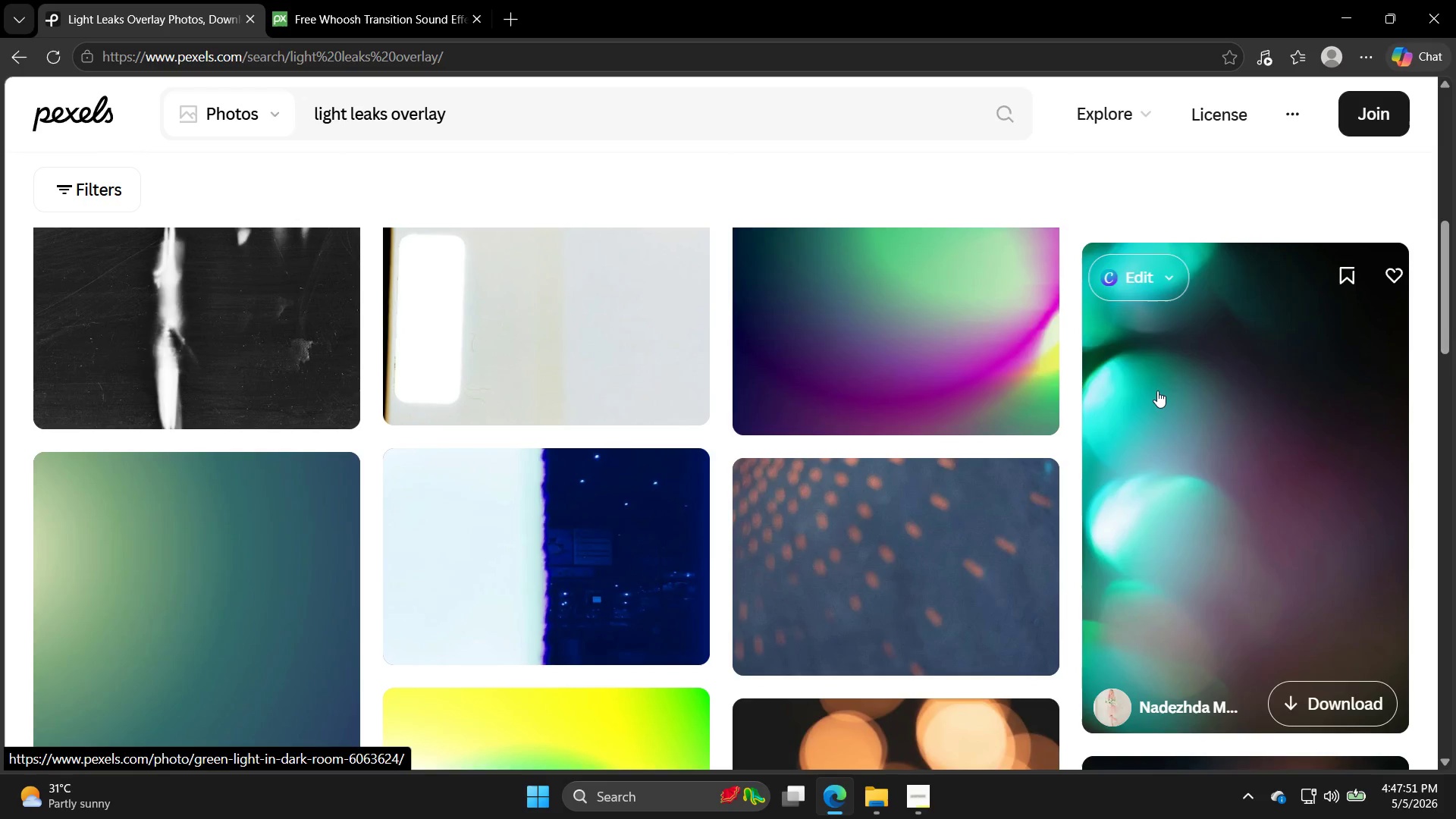 
left_click([1216, 419])
 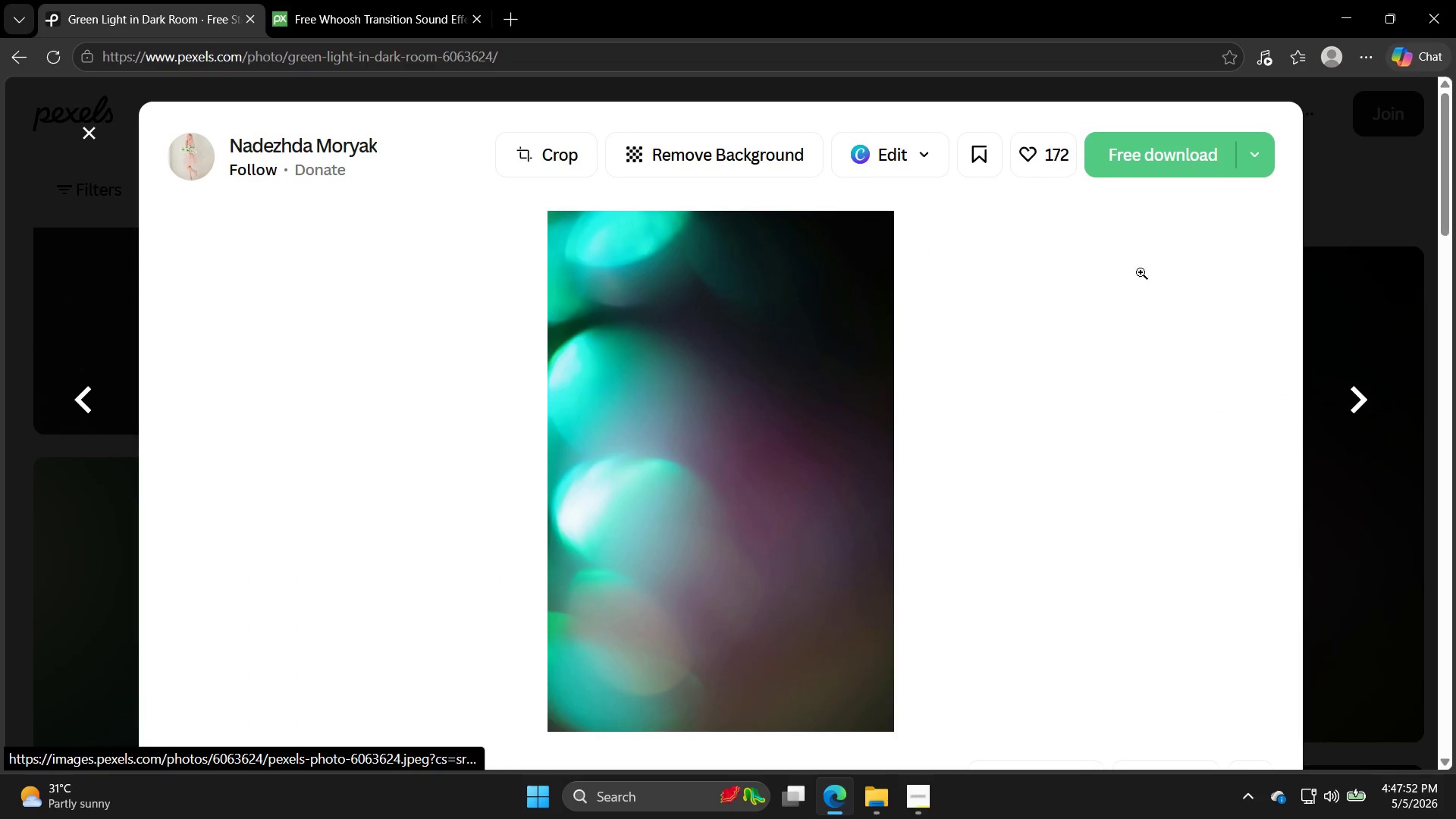 
left_click([1150, 146])
 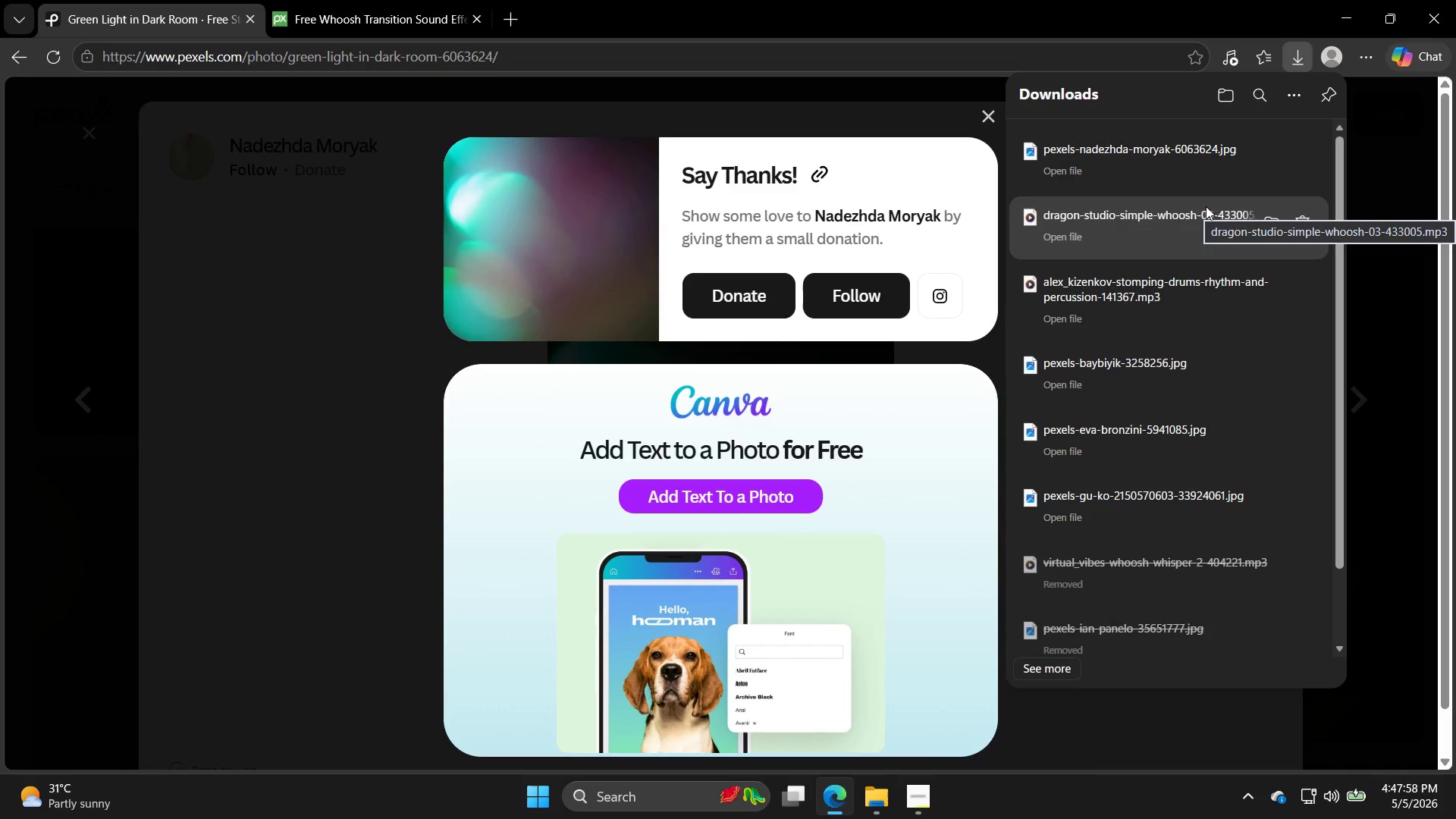 
wait(7.3)
 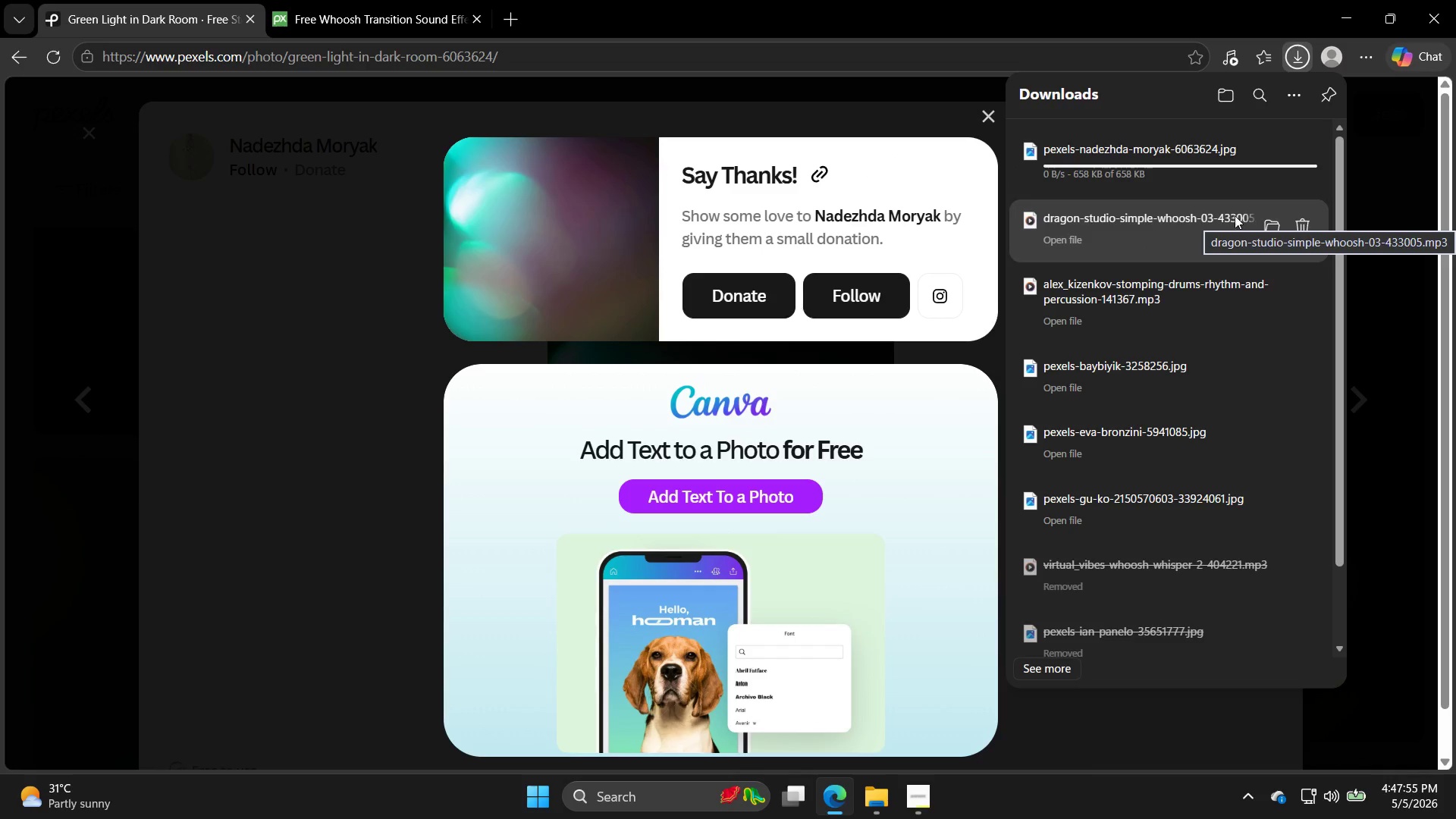 
left_click([1271, 157])
 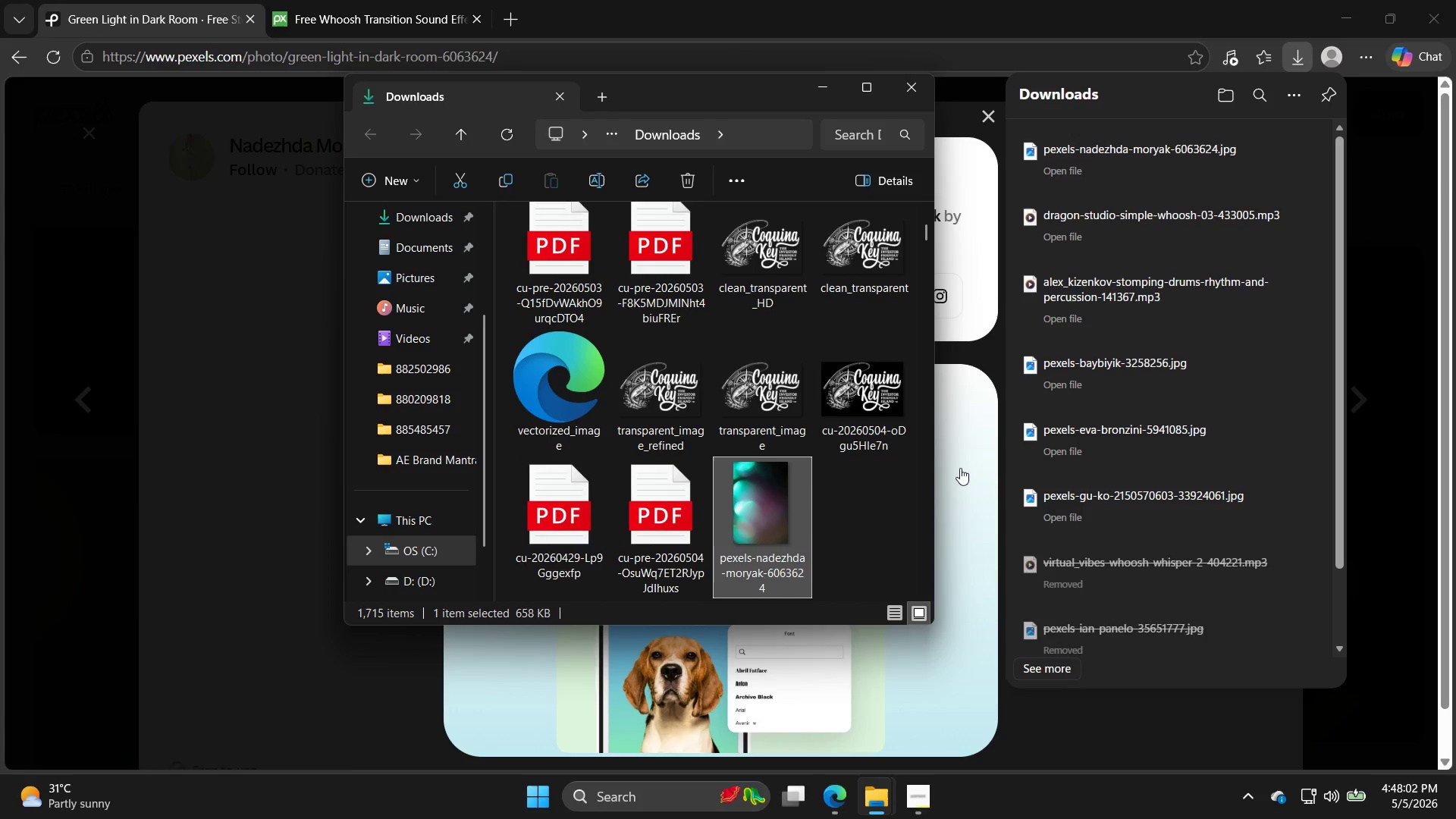 
left_click([393, 222])
 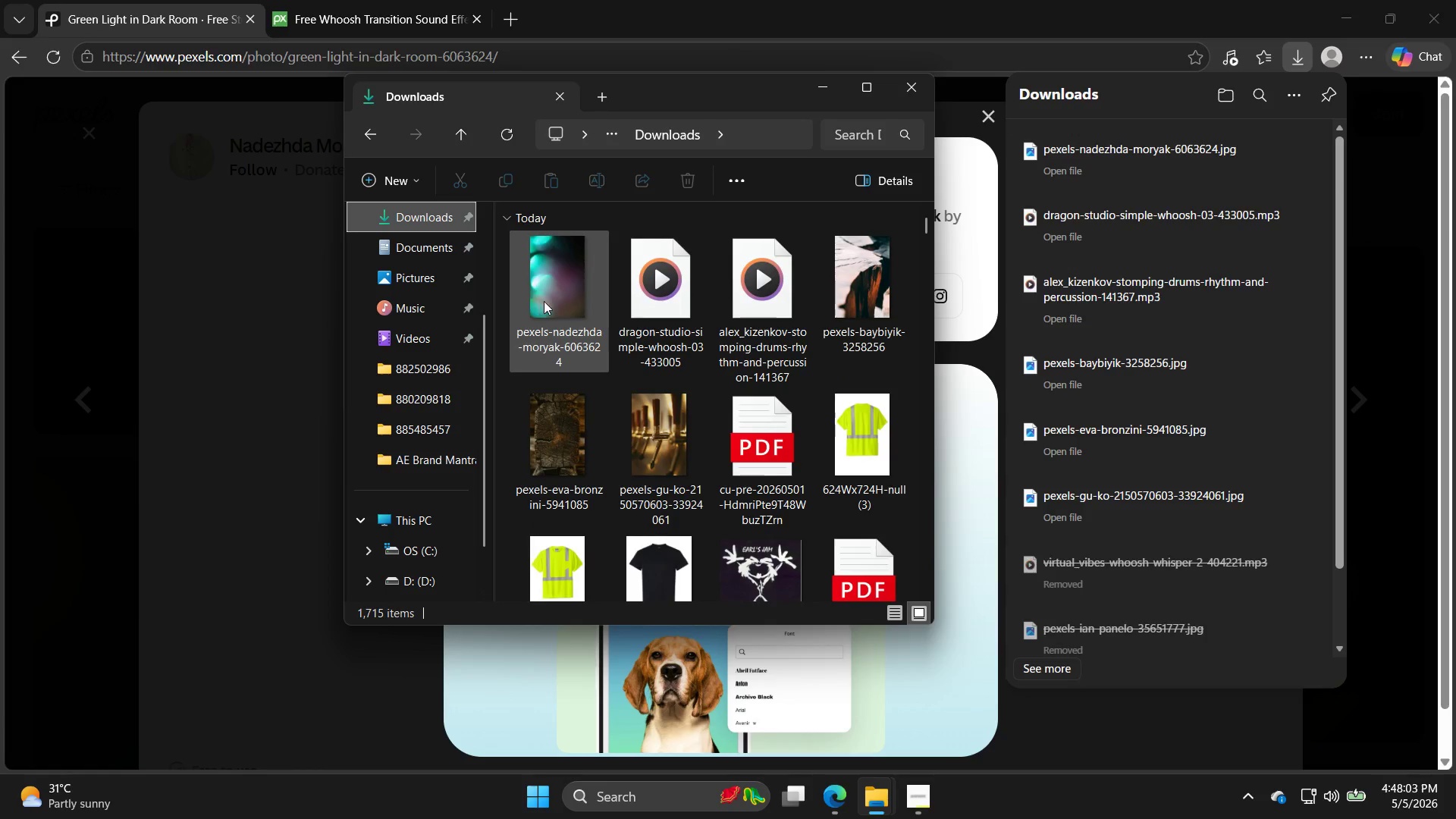 
left_click([551, 290])
 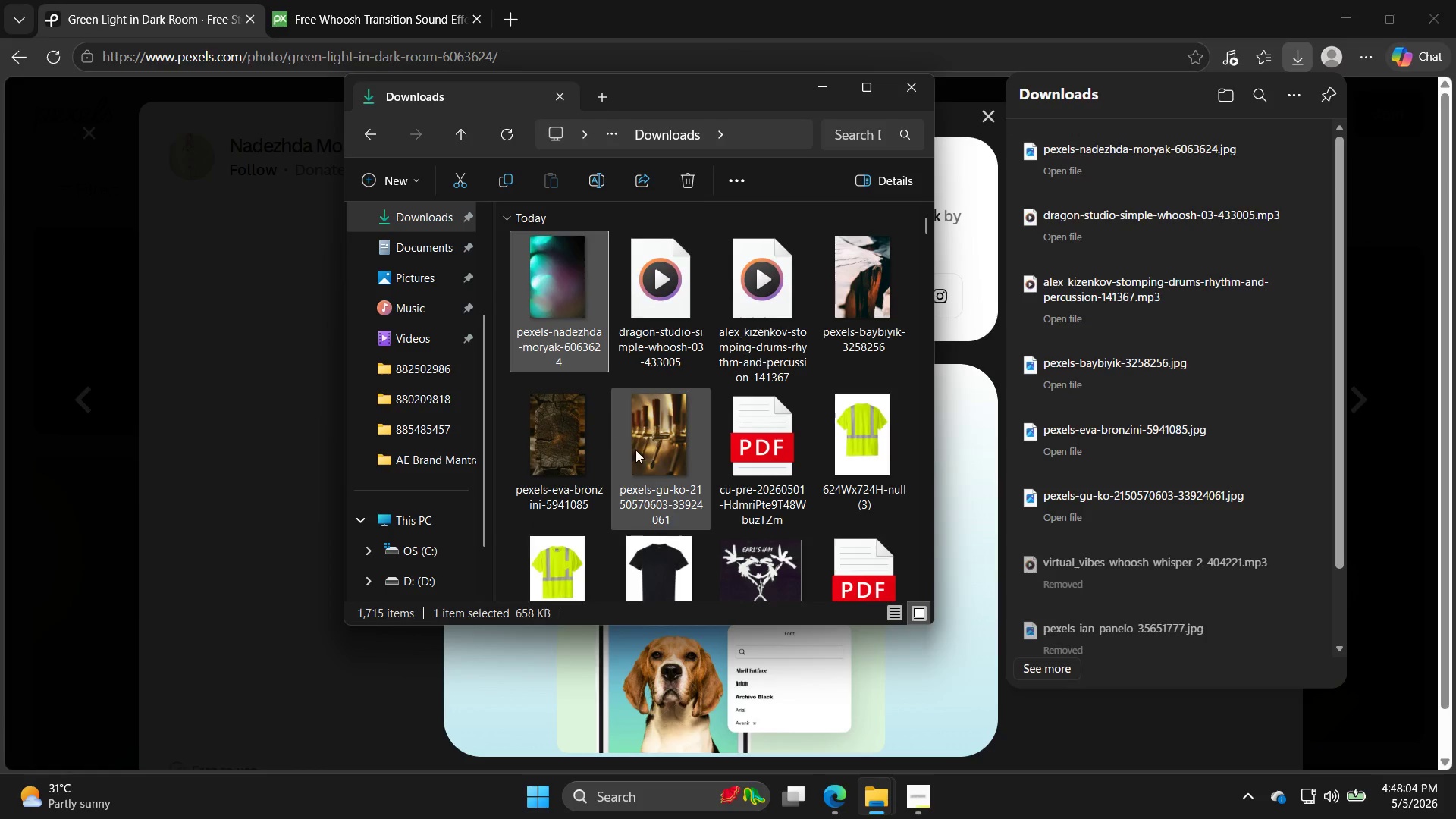 
hold_key(key=ShiftLeft, duration=1.09)
left_click([677, 428])
 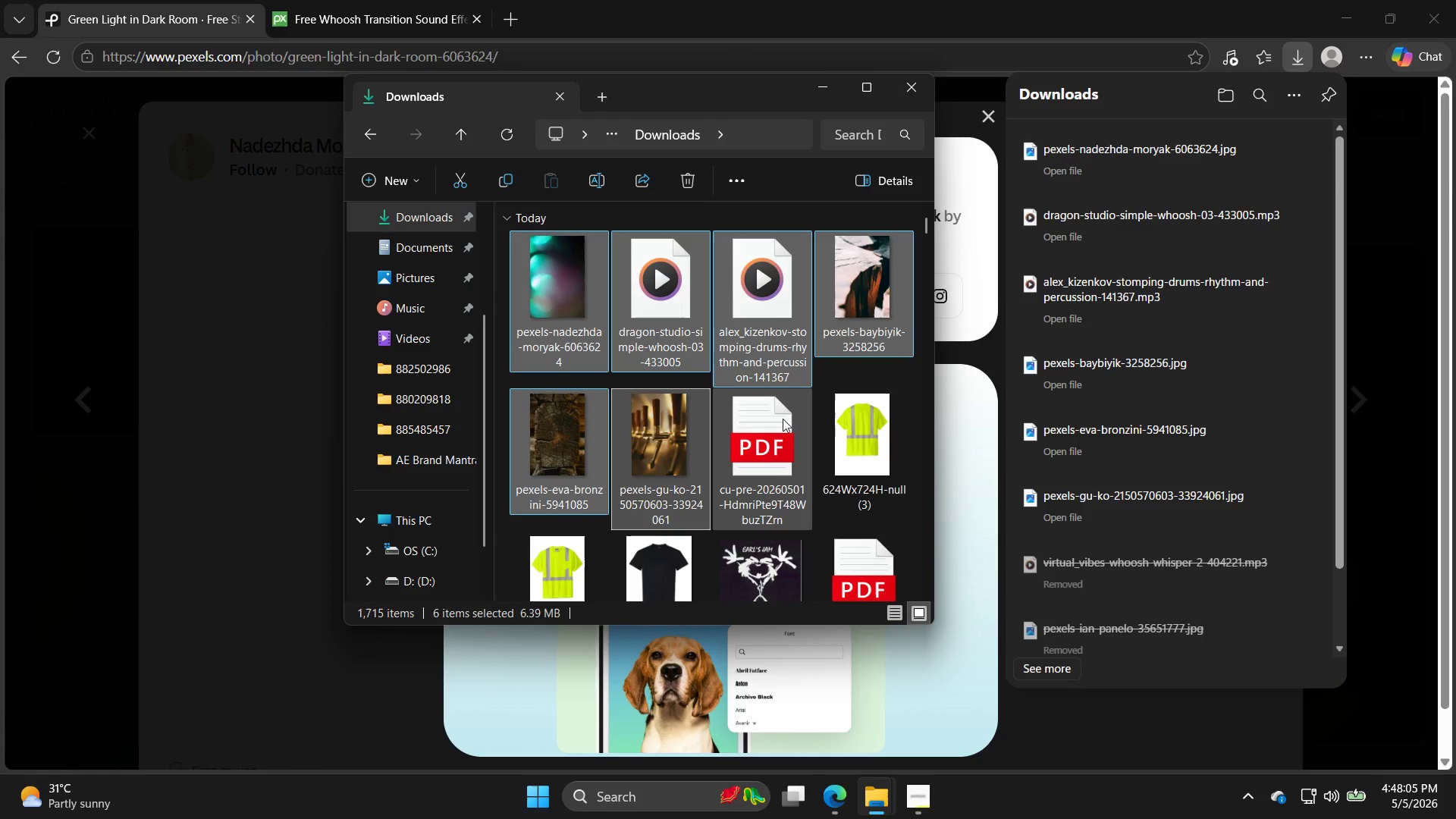 
key(Control+X)
 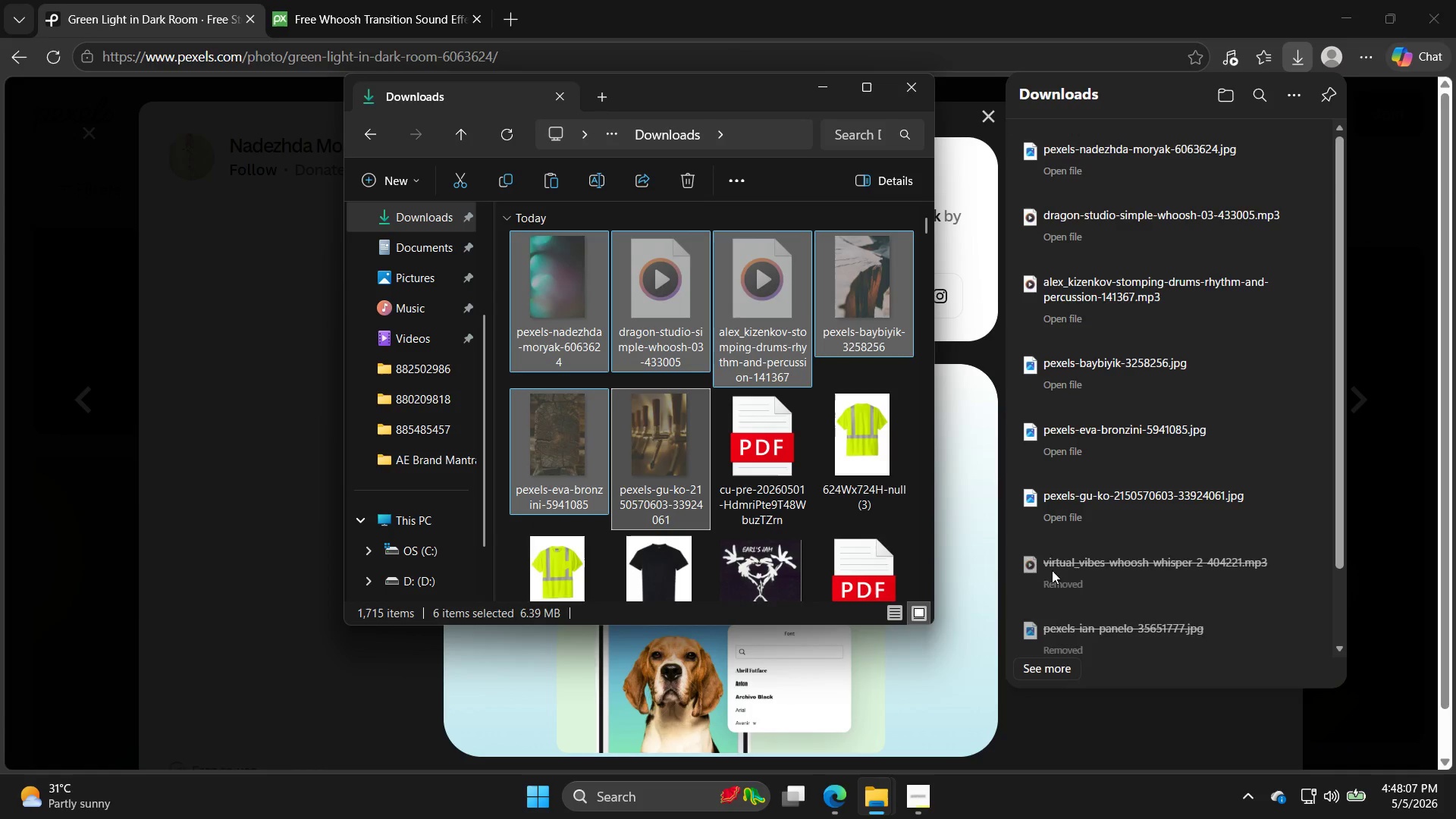 
left_click([1455, 818])
 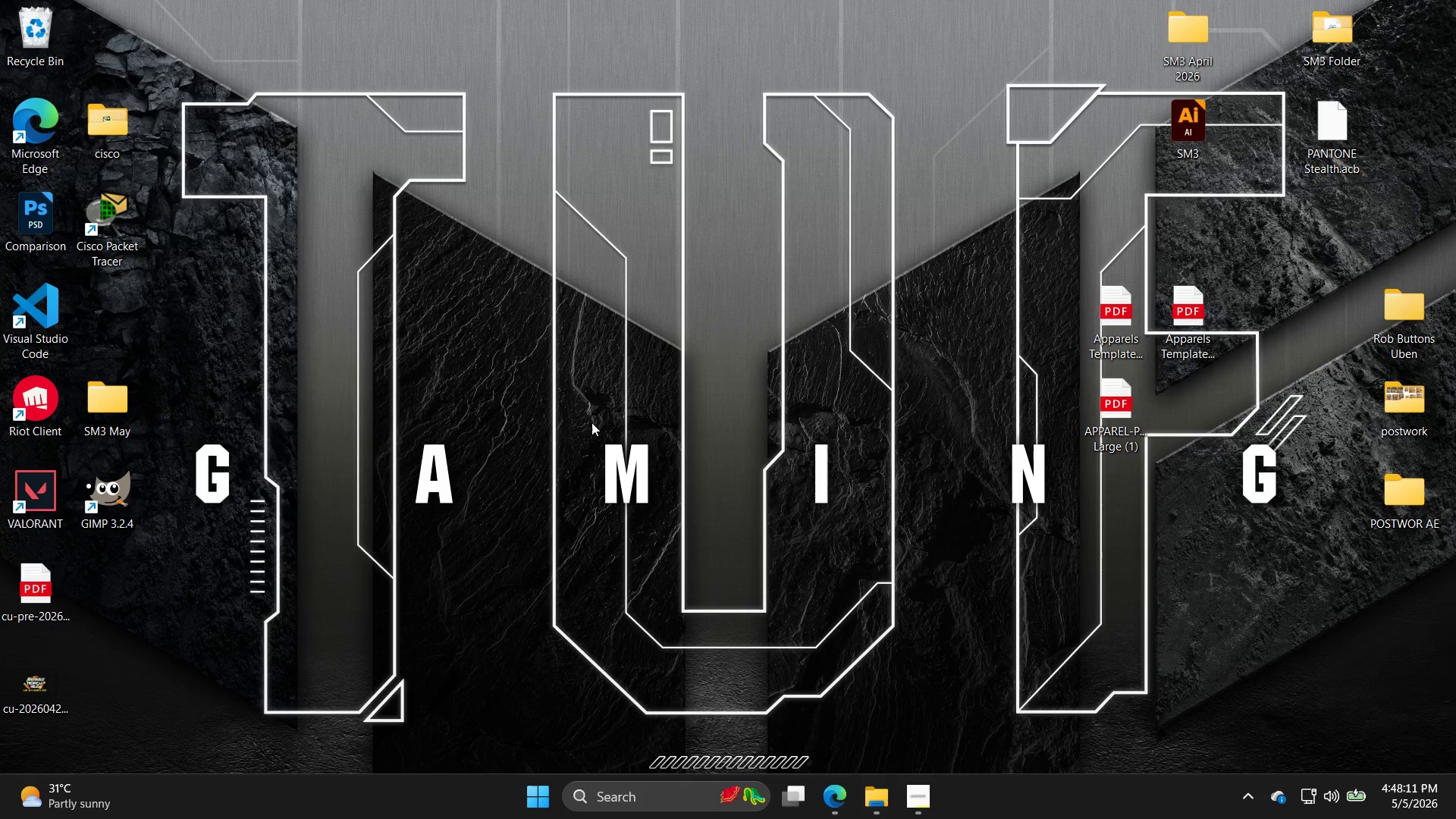 
wait(5.27)
 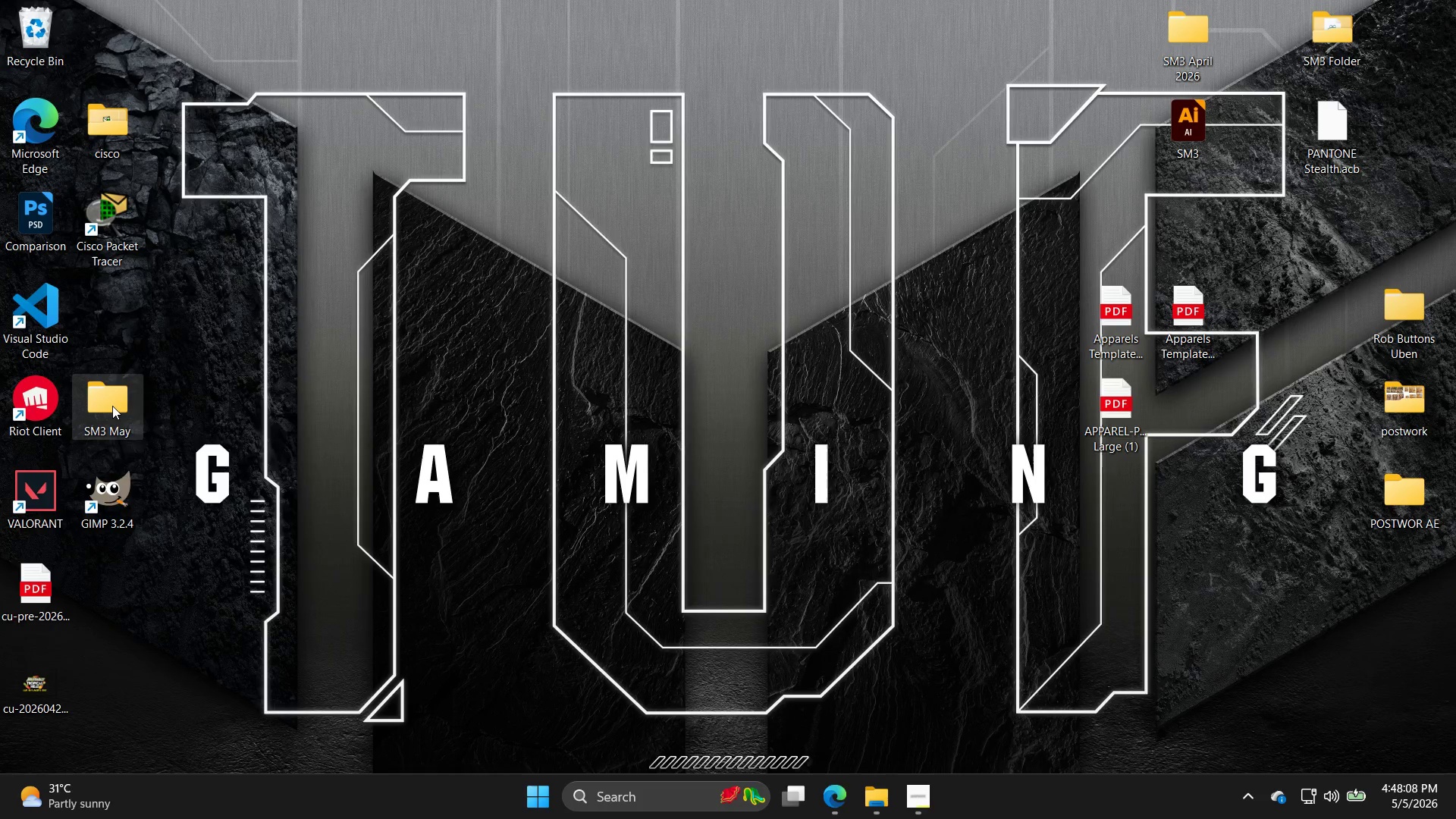 
left_click([869, 799])
 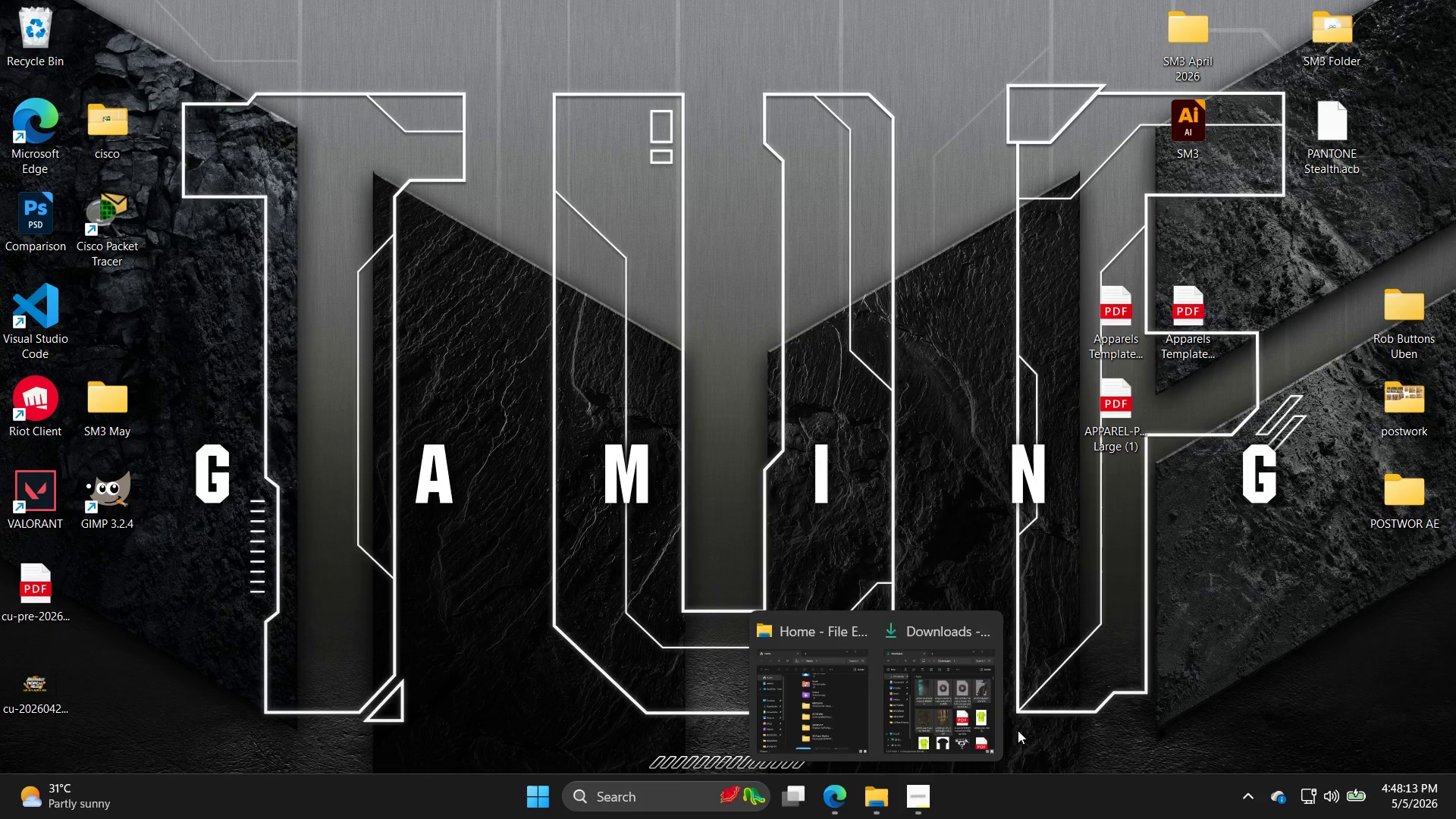 
left_click_drag(start_coordinate=[915, 803], to_coordinate=[919, 803])
 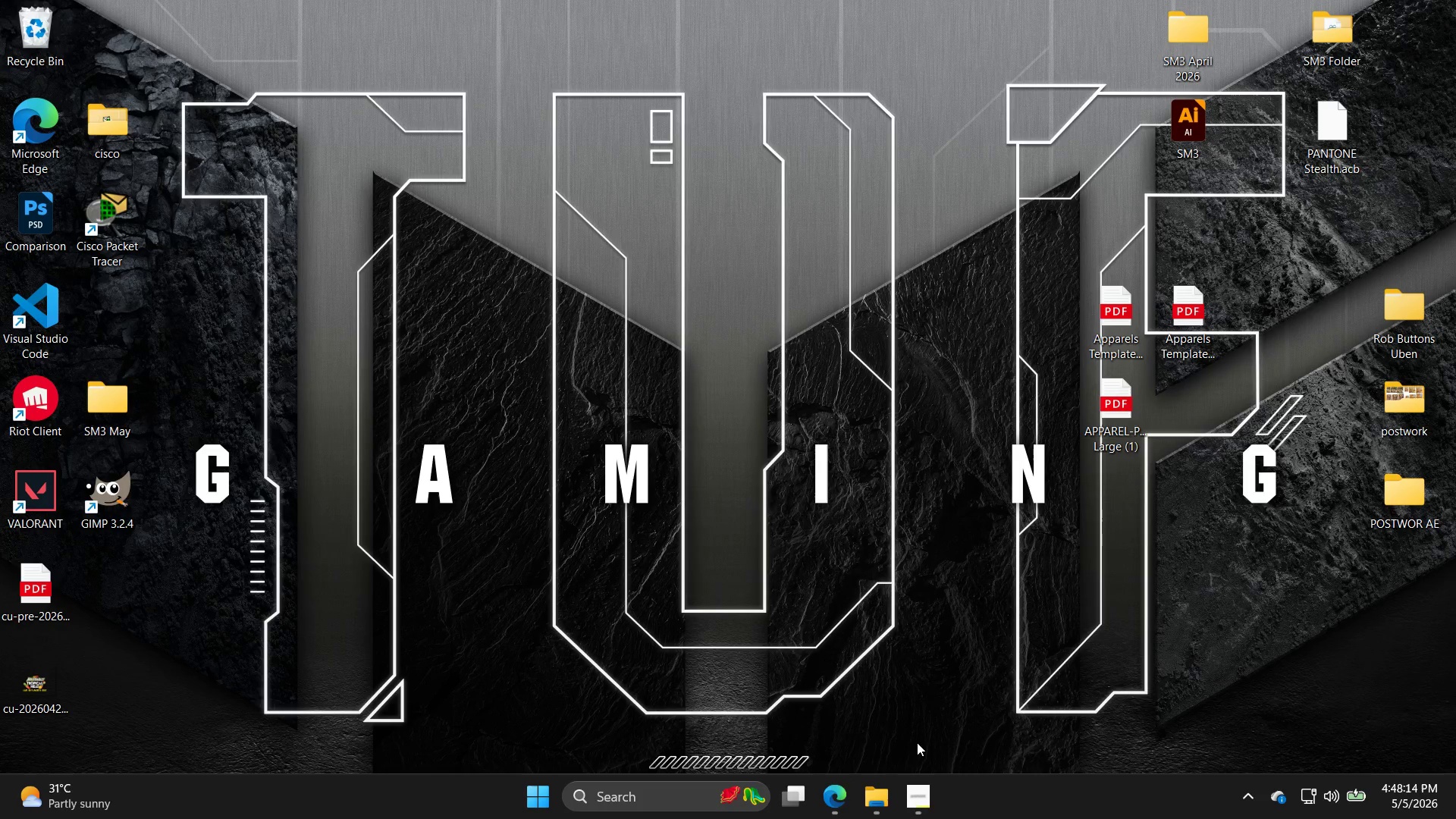 
left_click([921, 808])